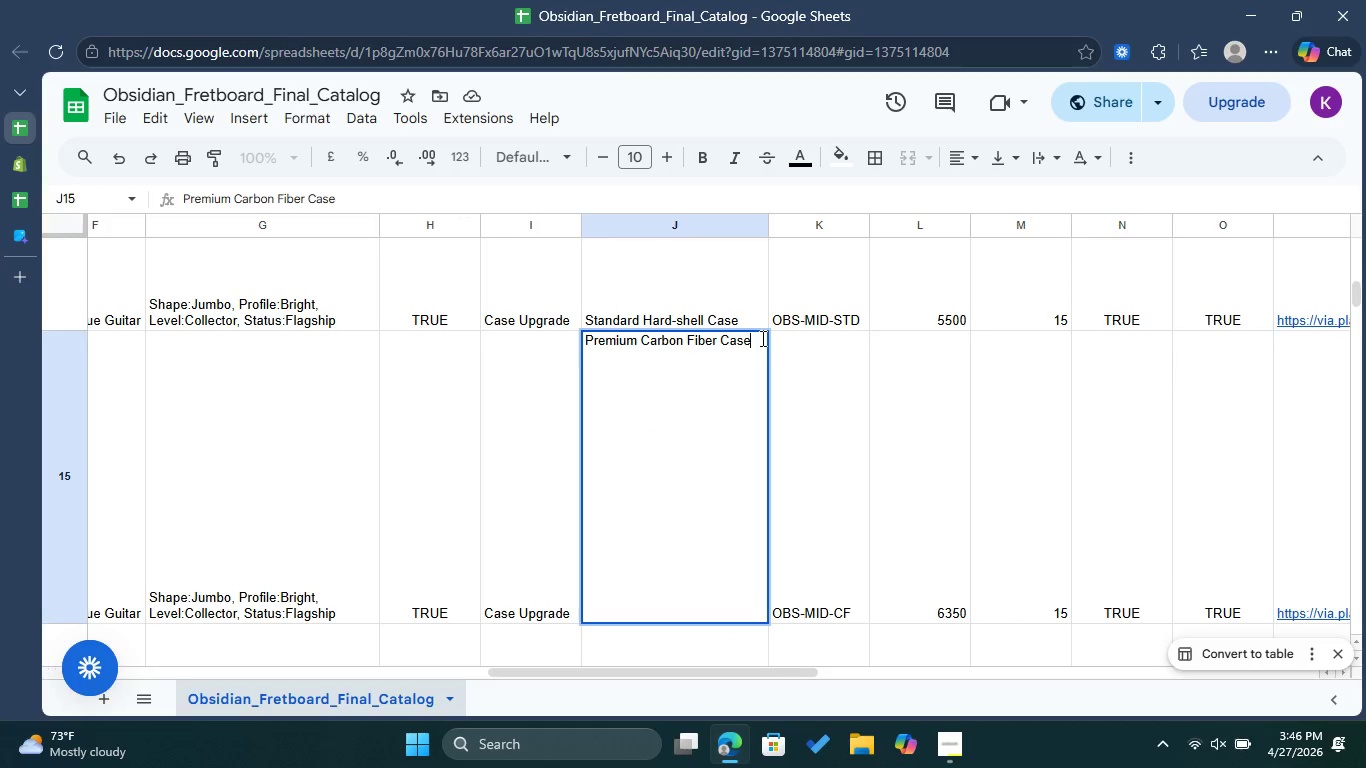 
left_click_drag(start_coordinate=[761, 338], to_coordinate=[581, 338])
 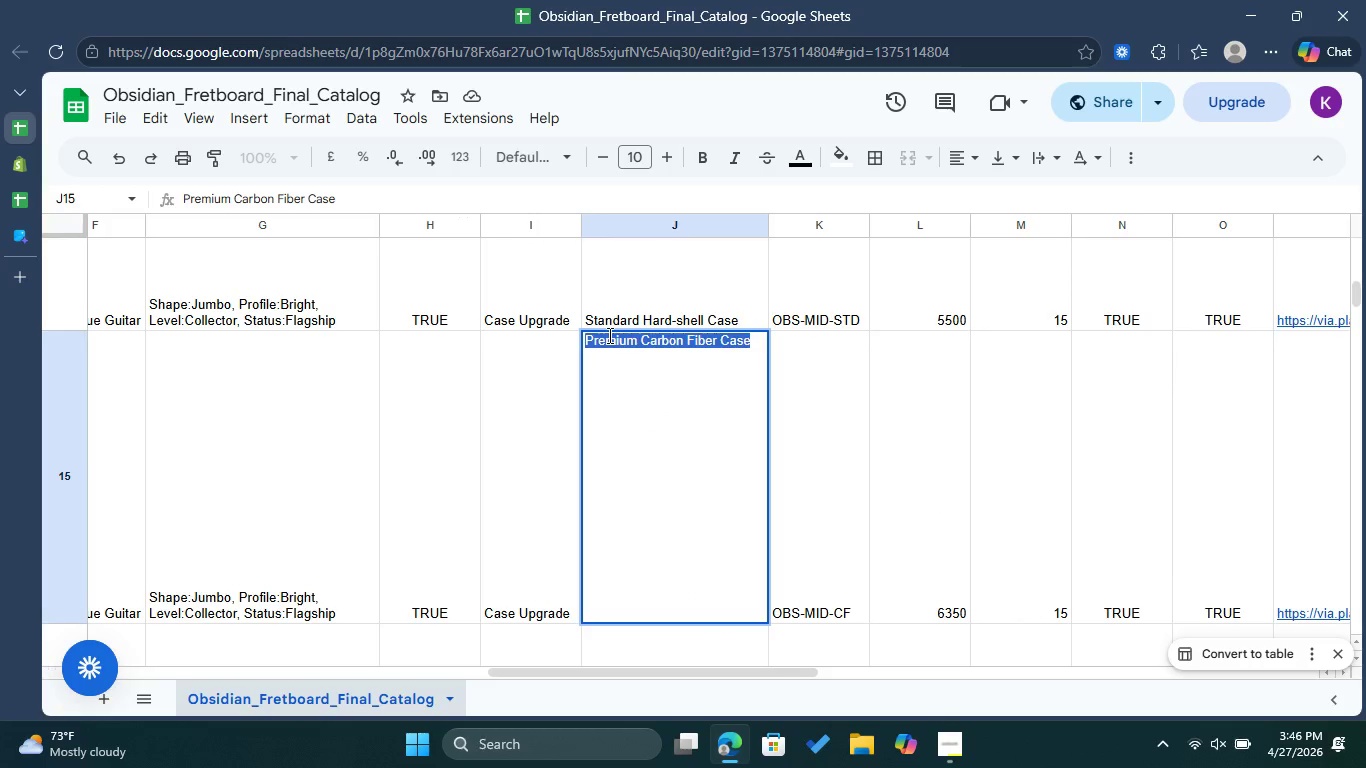 
right_click([608, 335])
 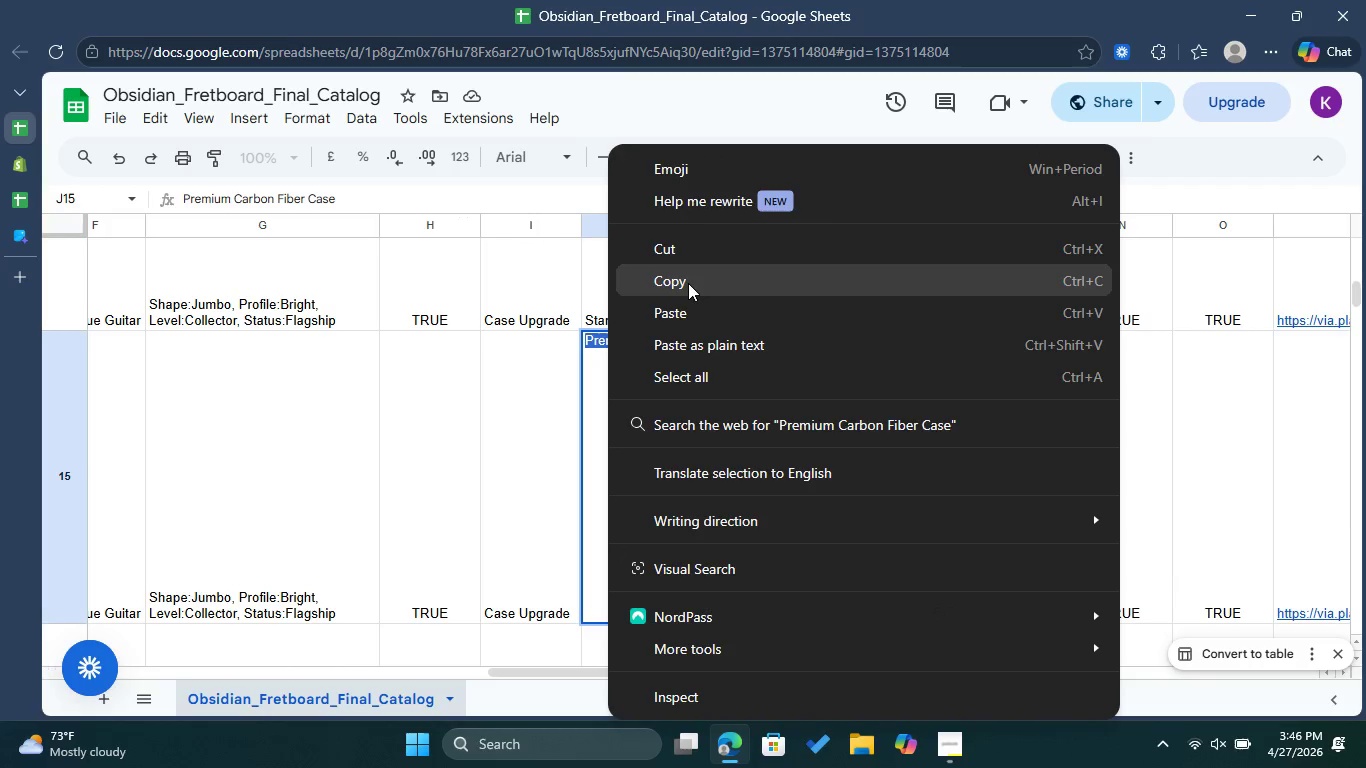 
left_click([690, 281])
 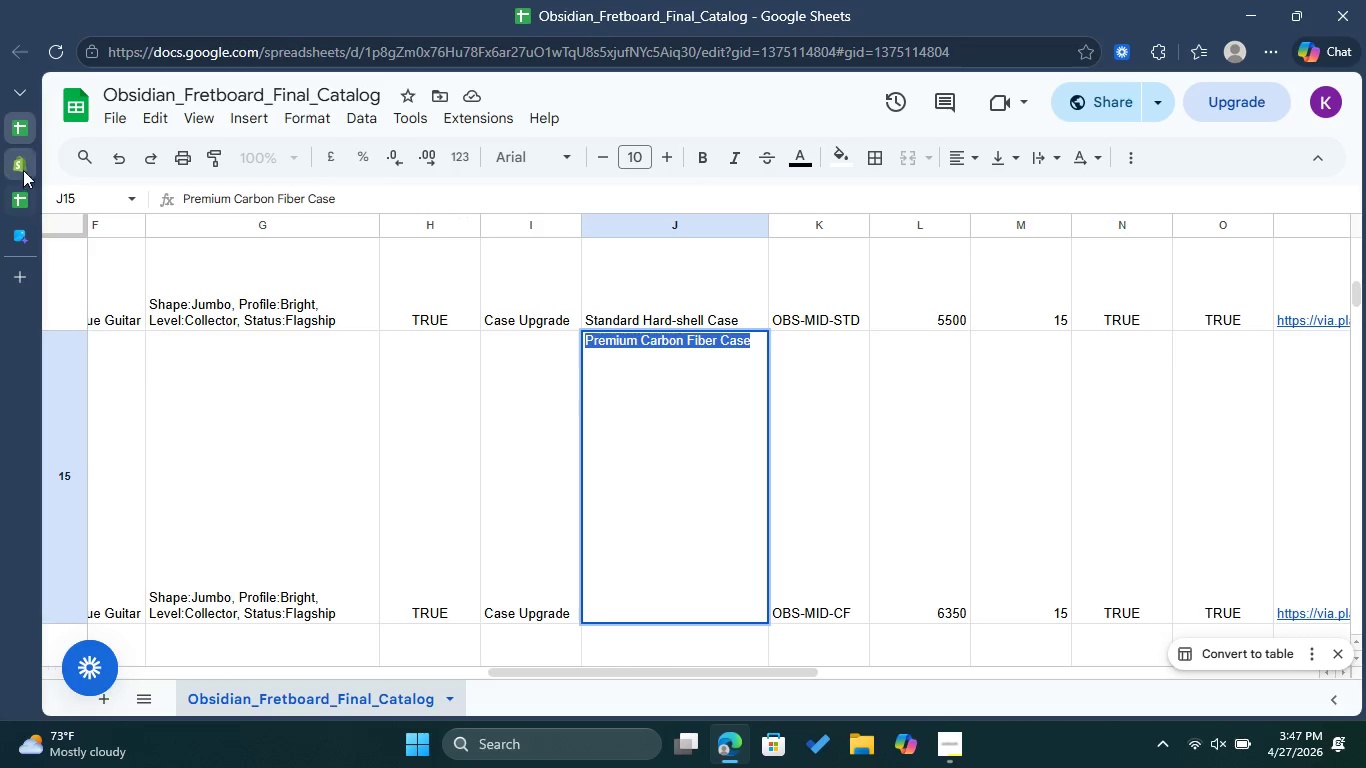 
left_click([23, 169])
 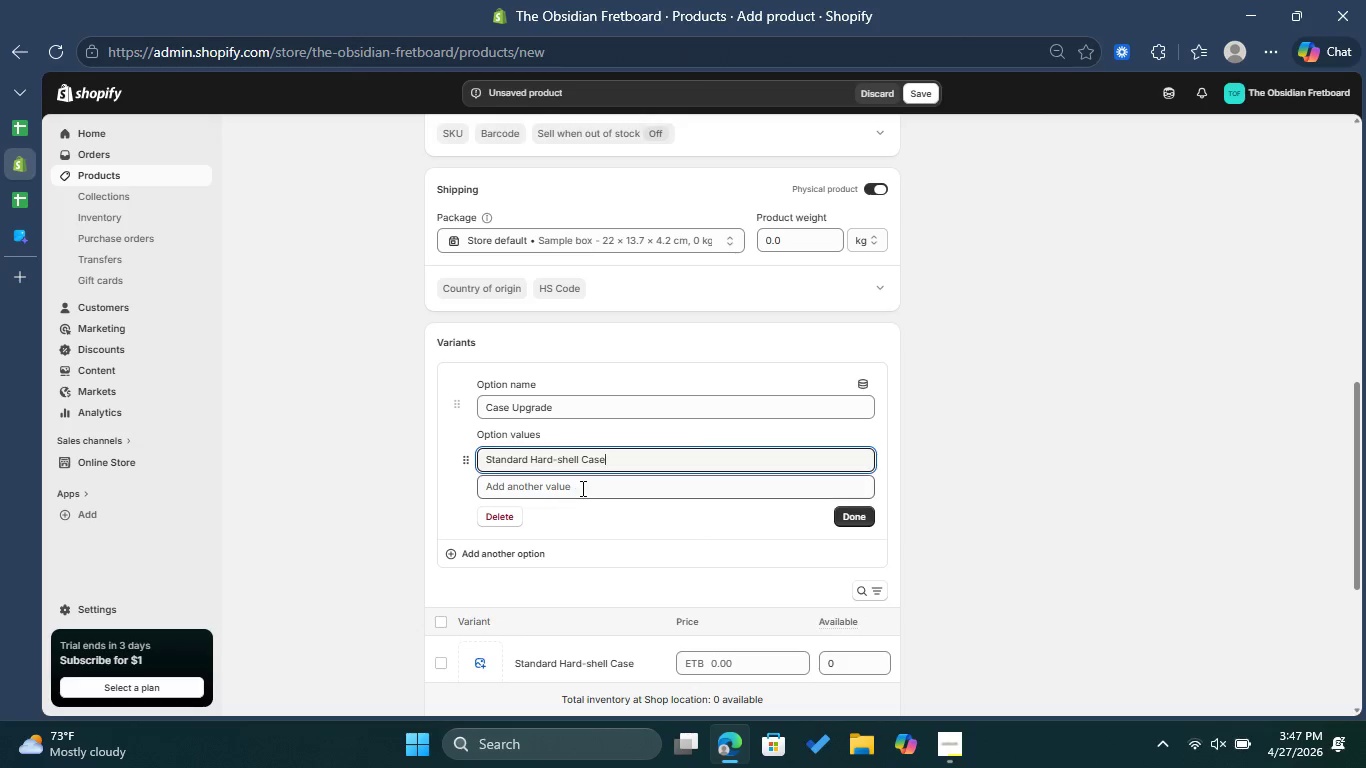 
left_click([582, 487])
 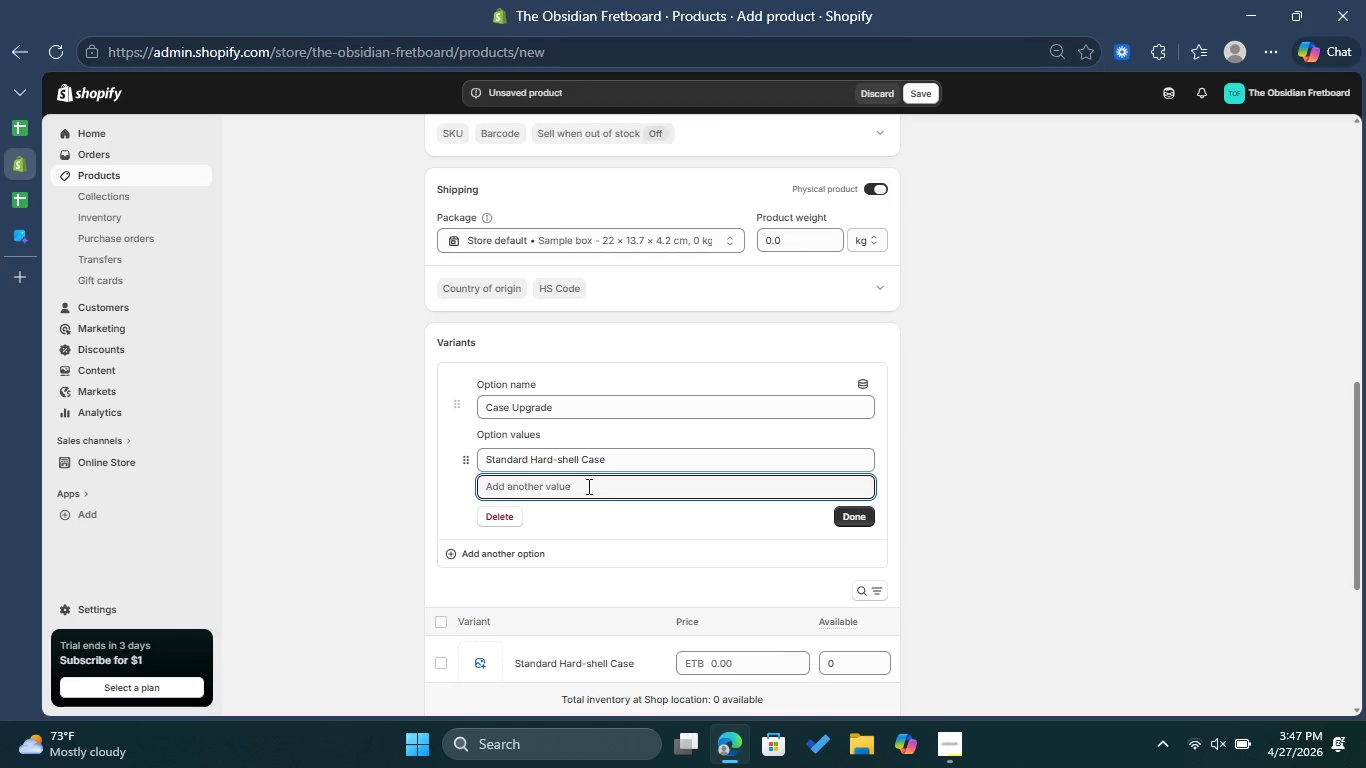 
key(Control+ControlLeft)
 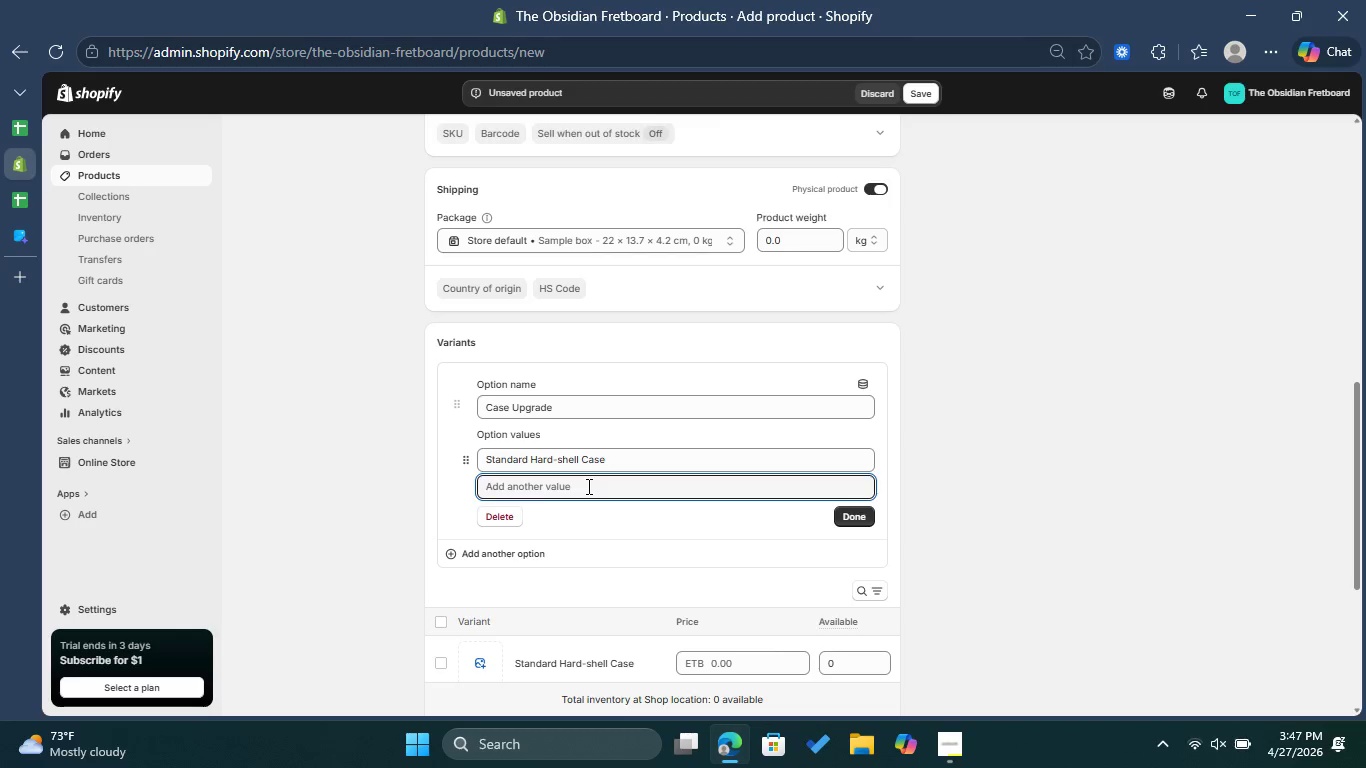 
key(Control+V)
 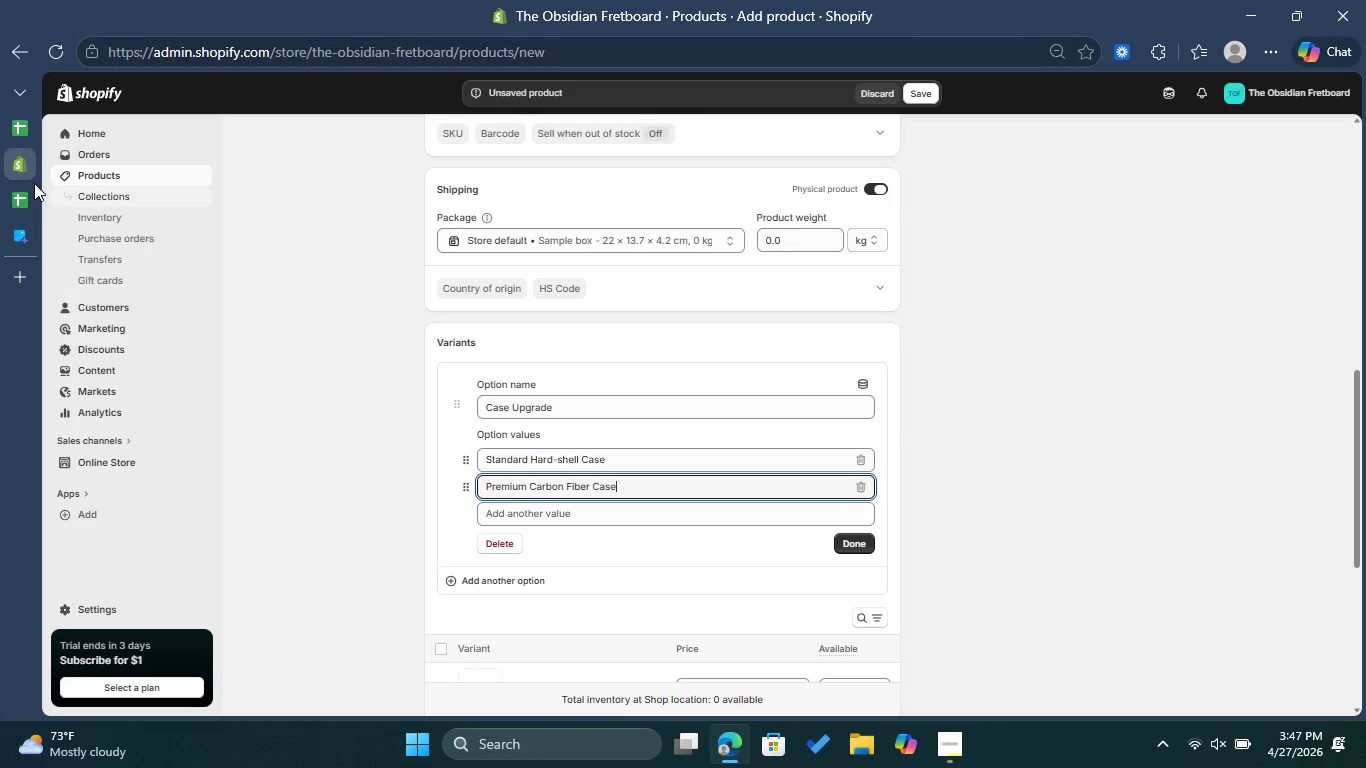 
left_click([25, 129])
 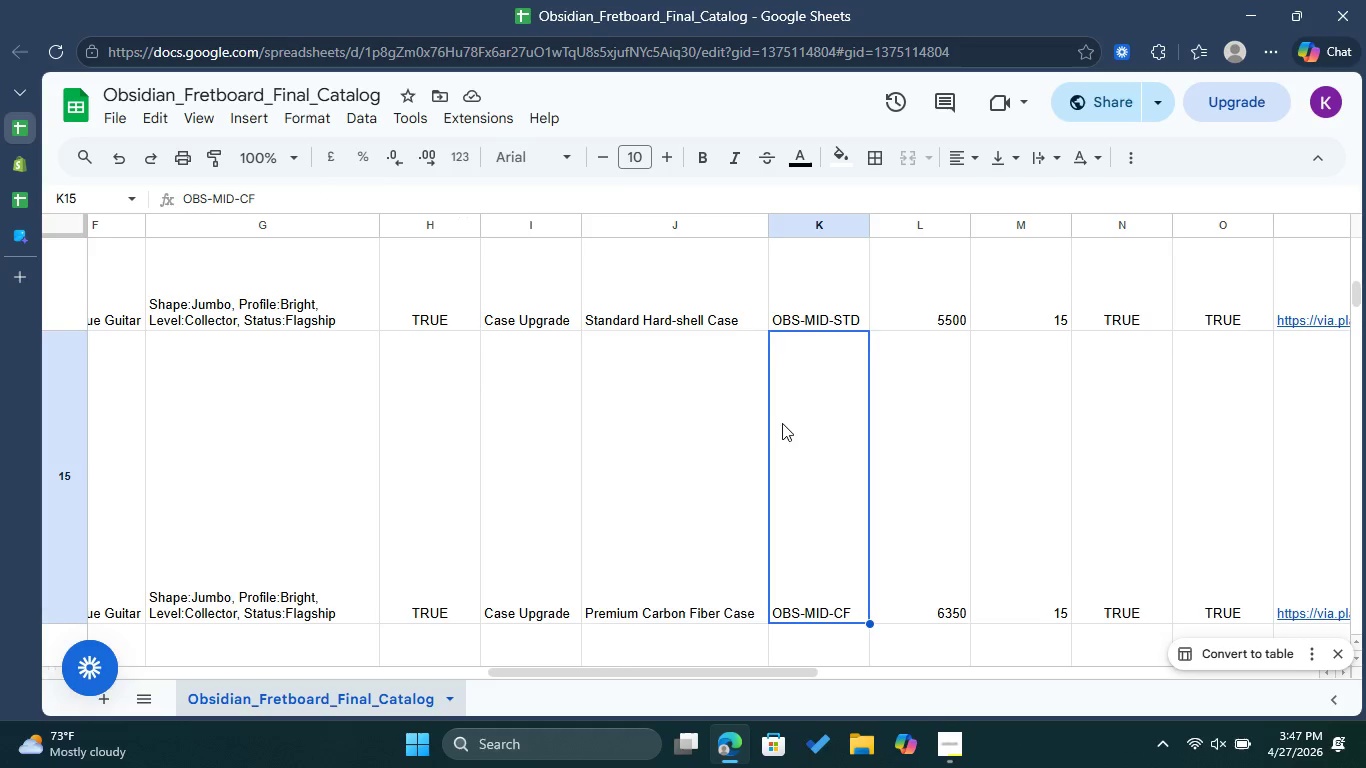 
double_click([666, 425])
 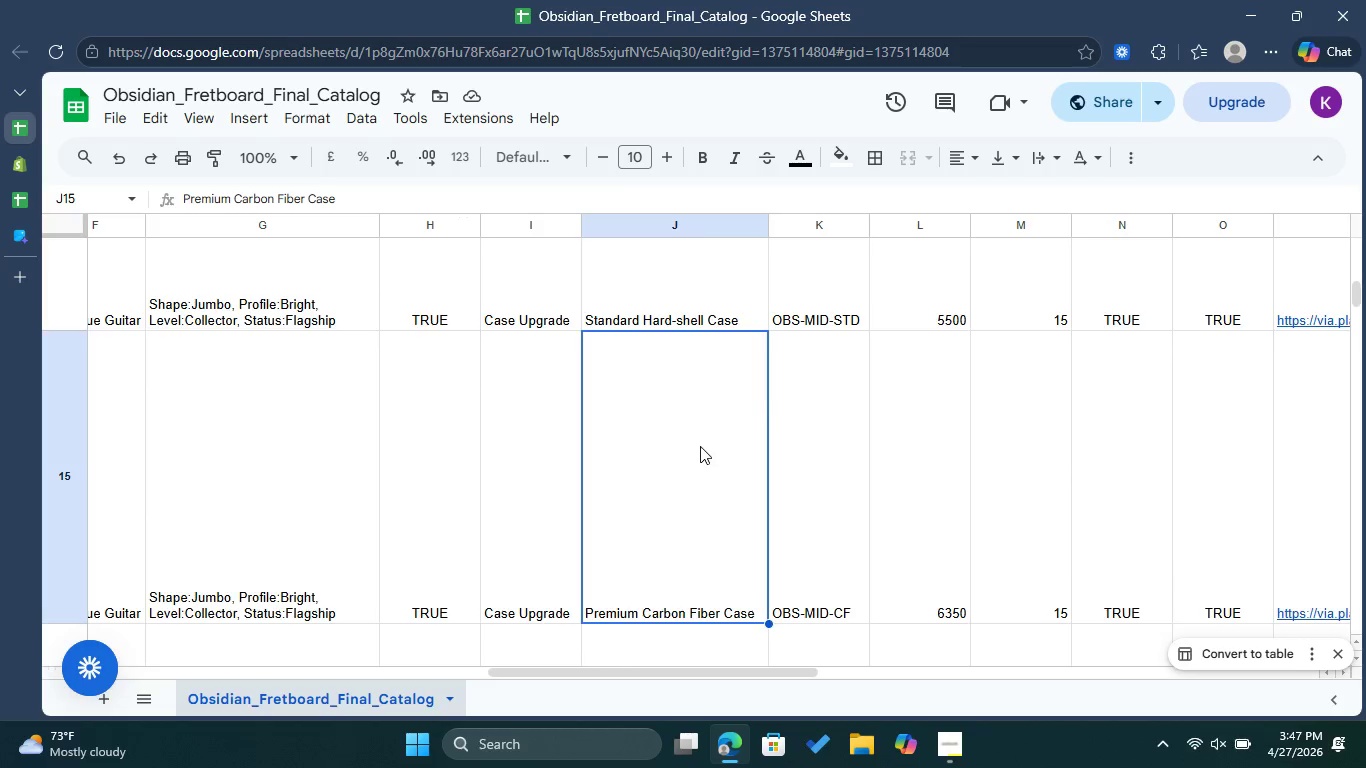 
left_click([714, 456])
 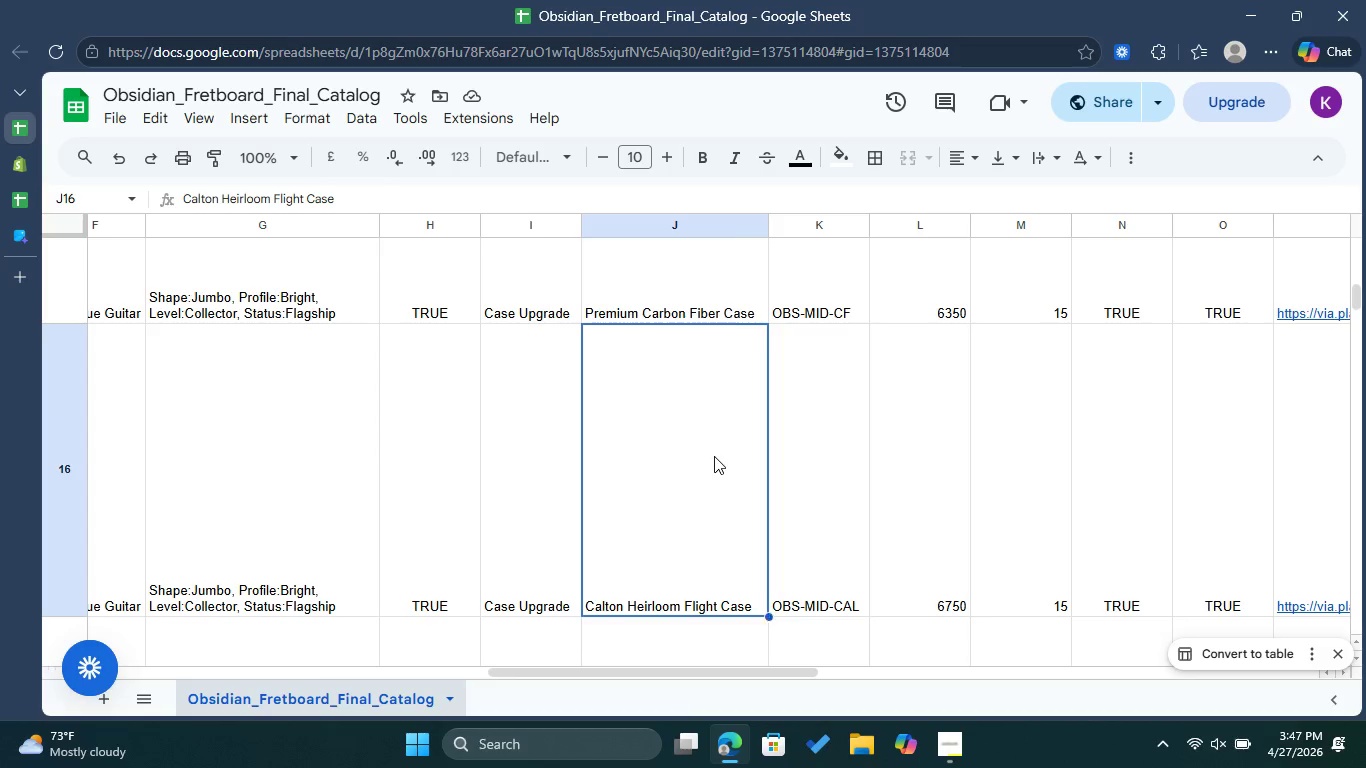 
scroll: coordinate [700, 447], scroll_direction: down, amount: 3.0
 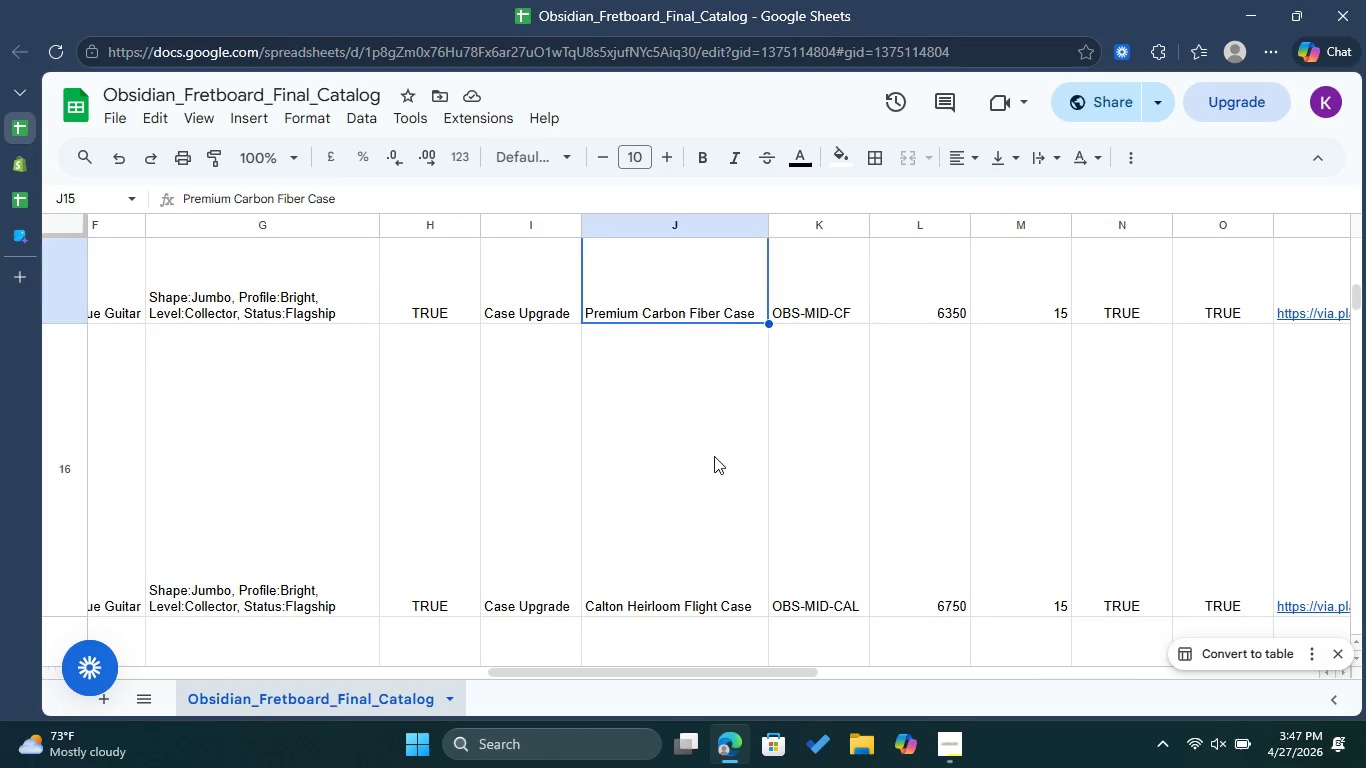 
double_click([714, 456])
 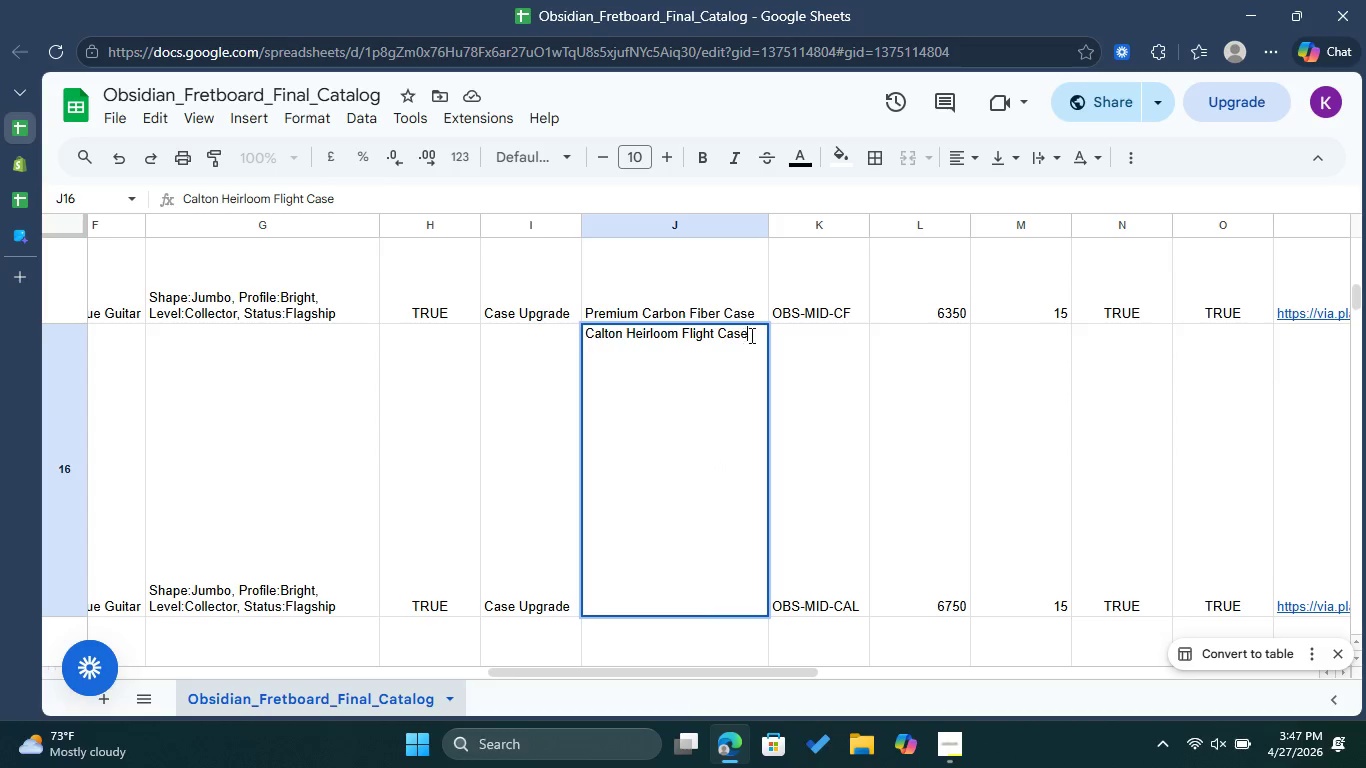 
left_click_drag(start_coordinate=[751, 335], to_coordinate=[582, 340])
 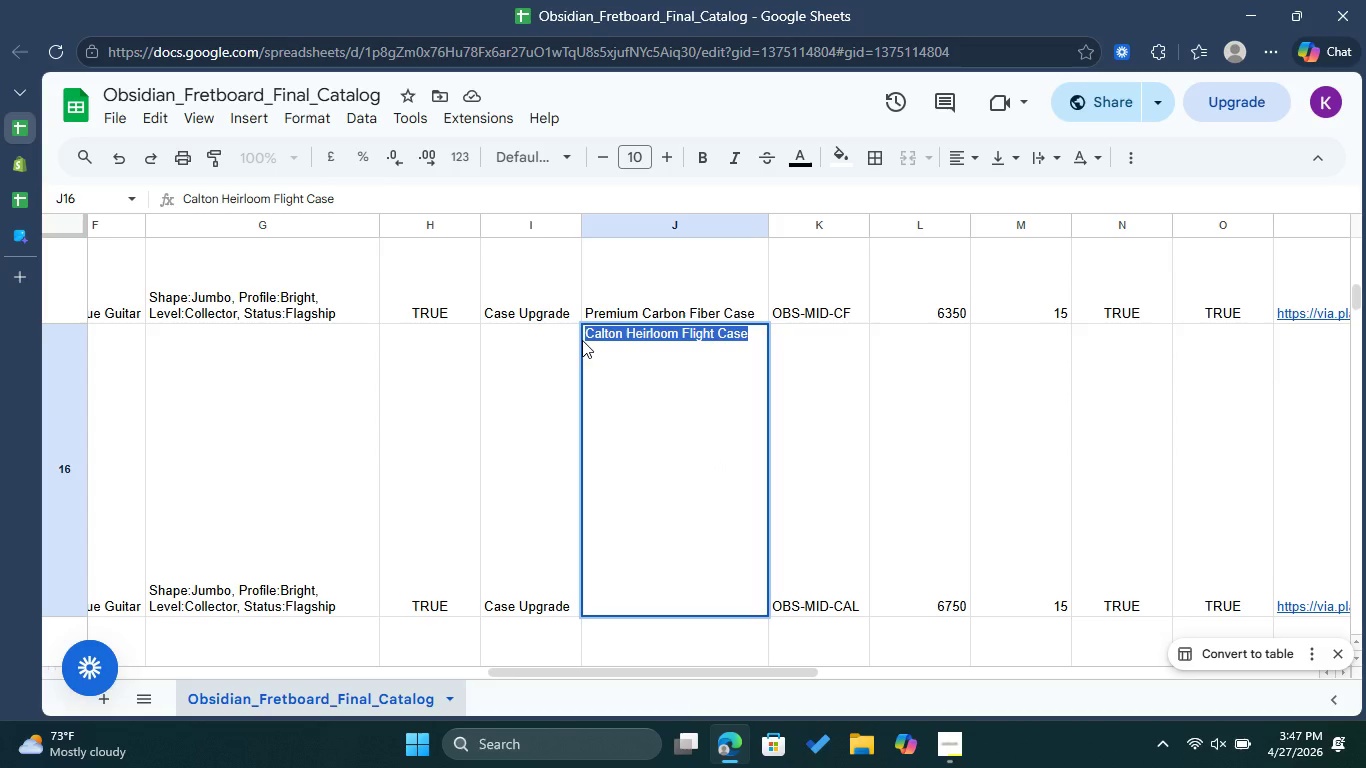 
key(Control+C)
 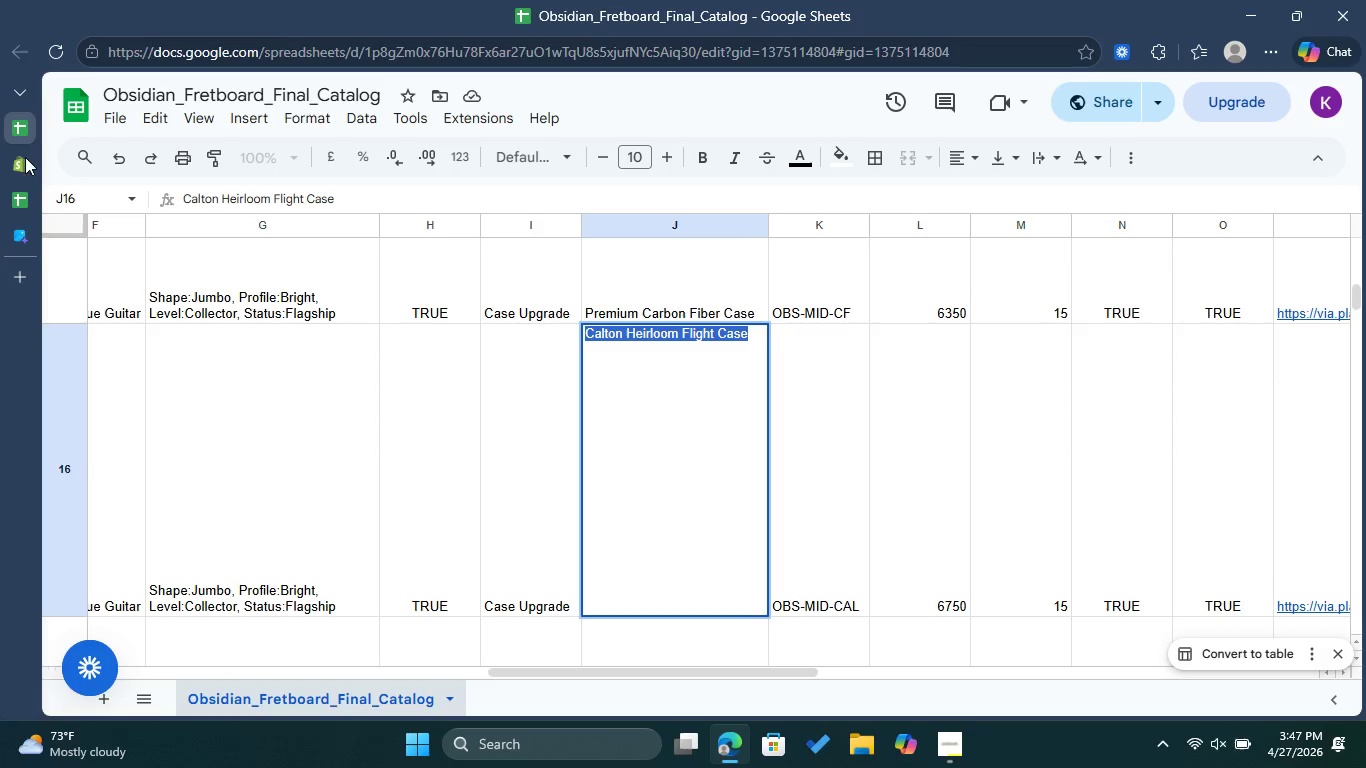 
left_click([32, 163])
 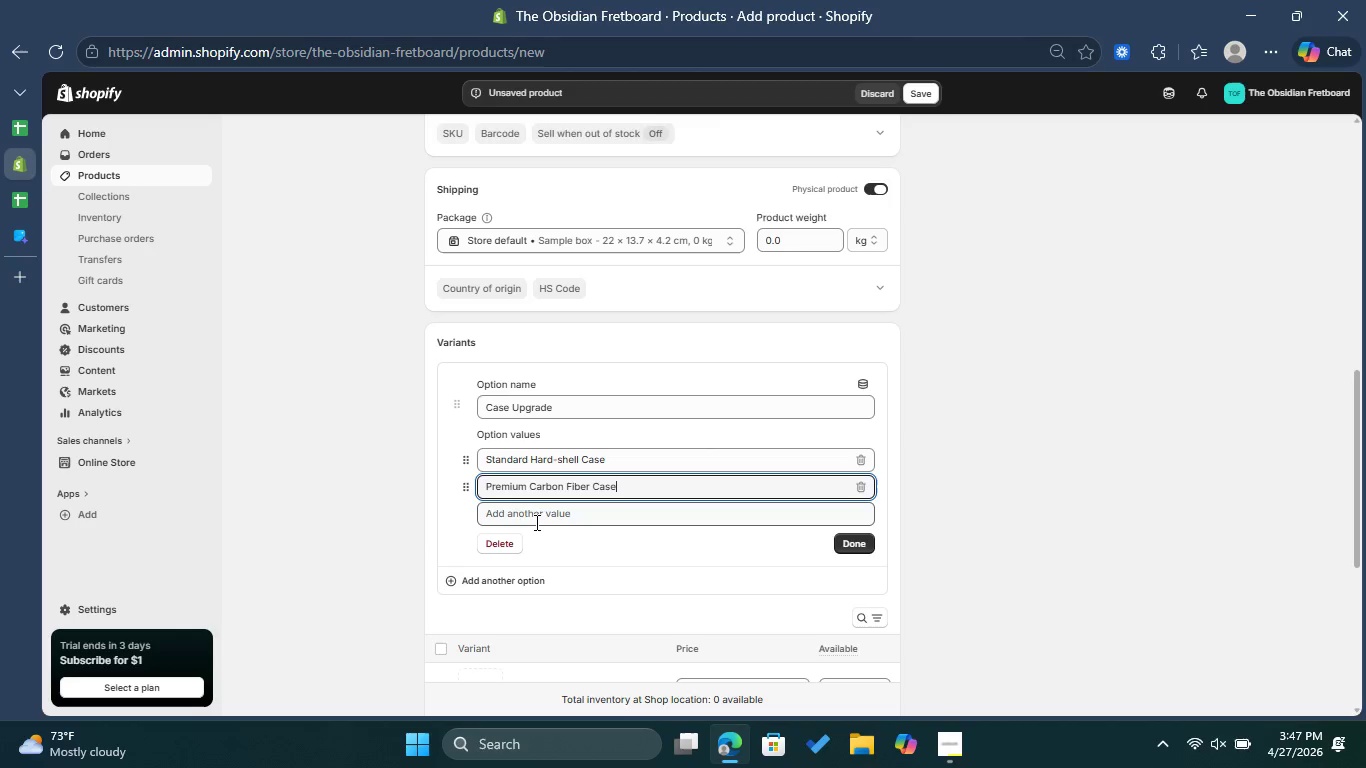 
left_click([536, 522])
 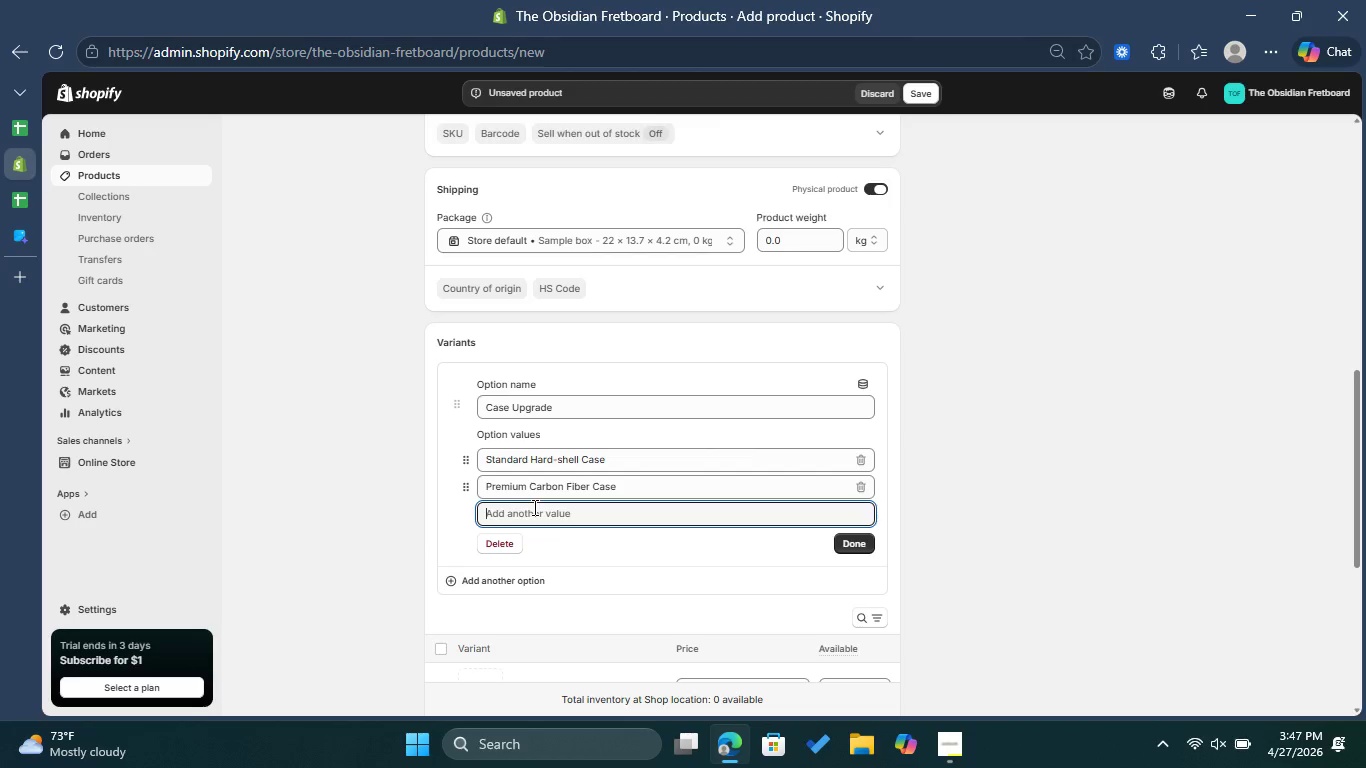 
key(Control+ControlLeft)
 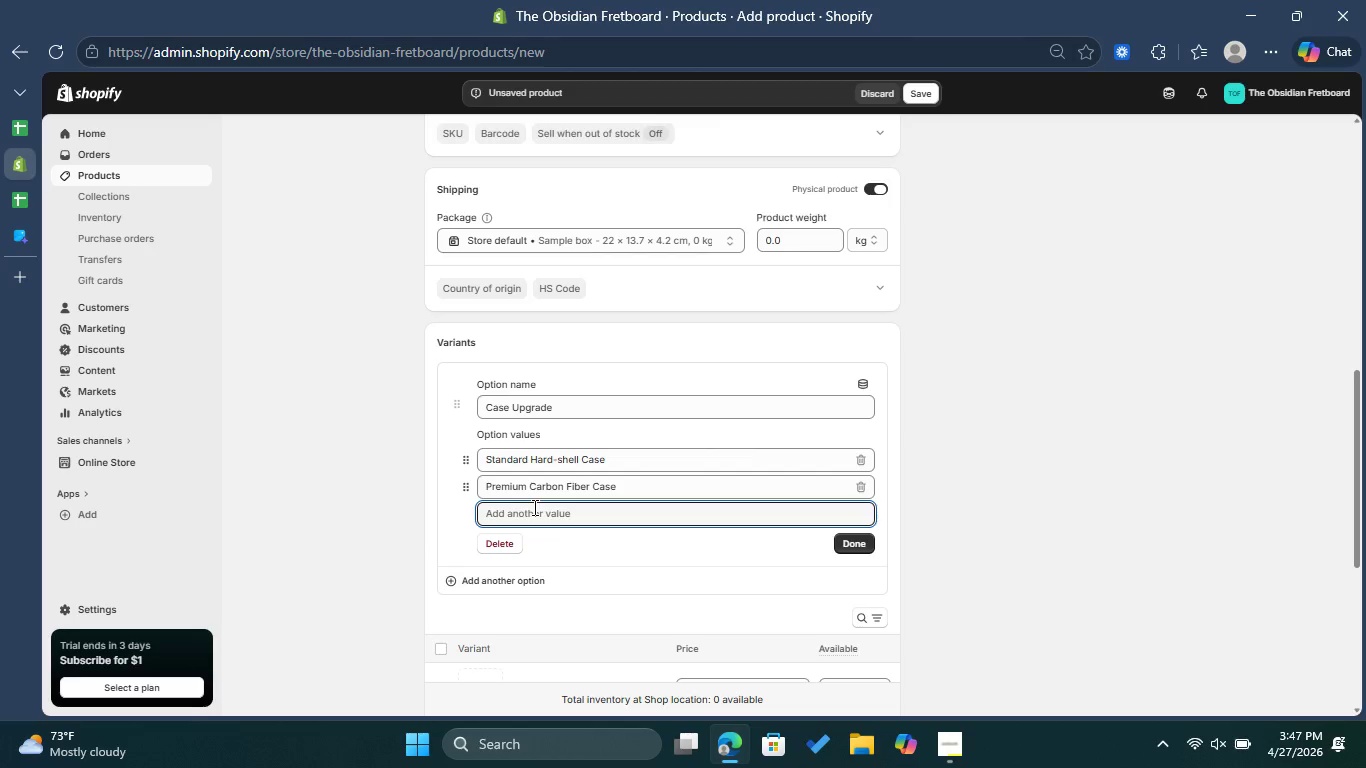 
key(Control+V)
 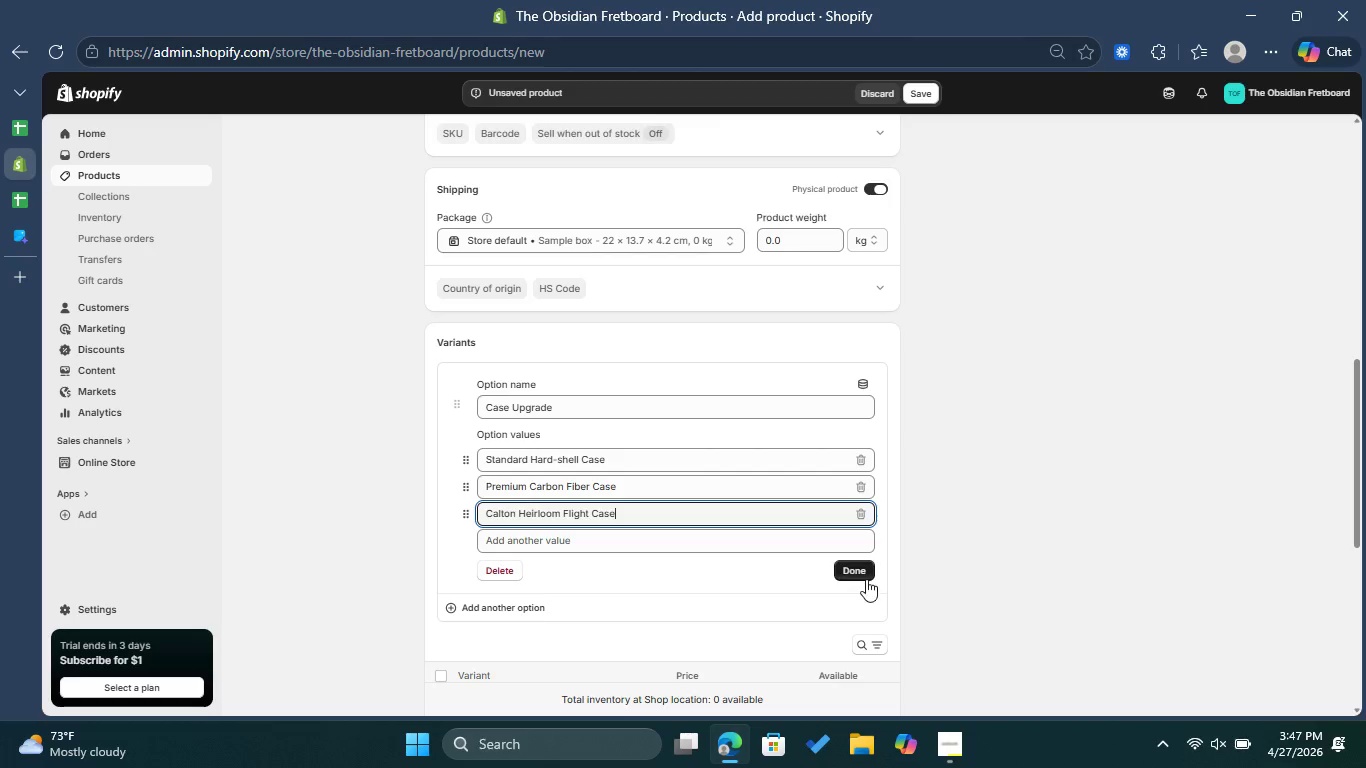 
left_click([864, 575])
 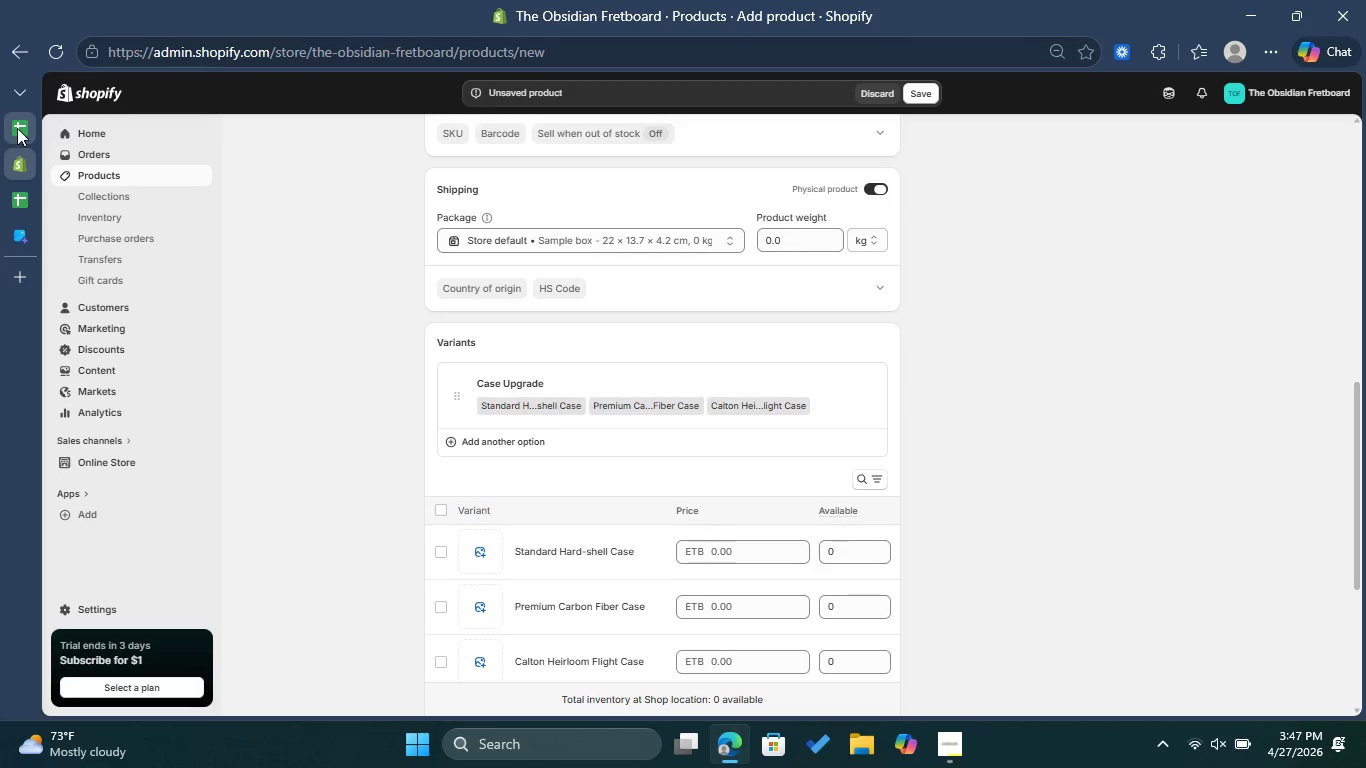 
left_click([17, 128])
 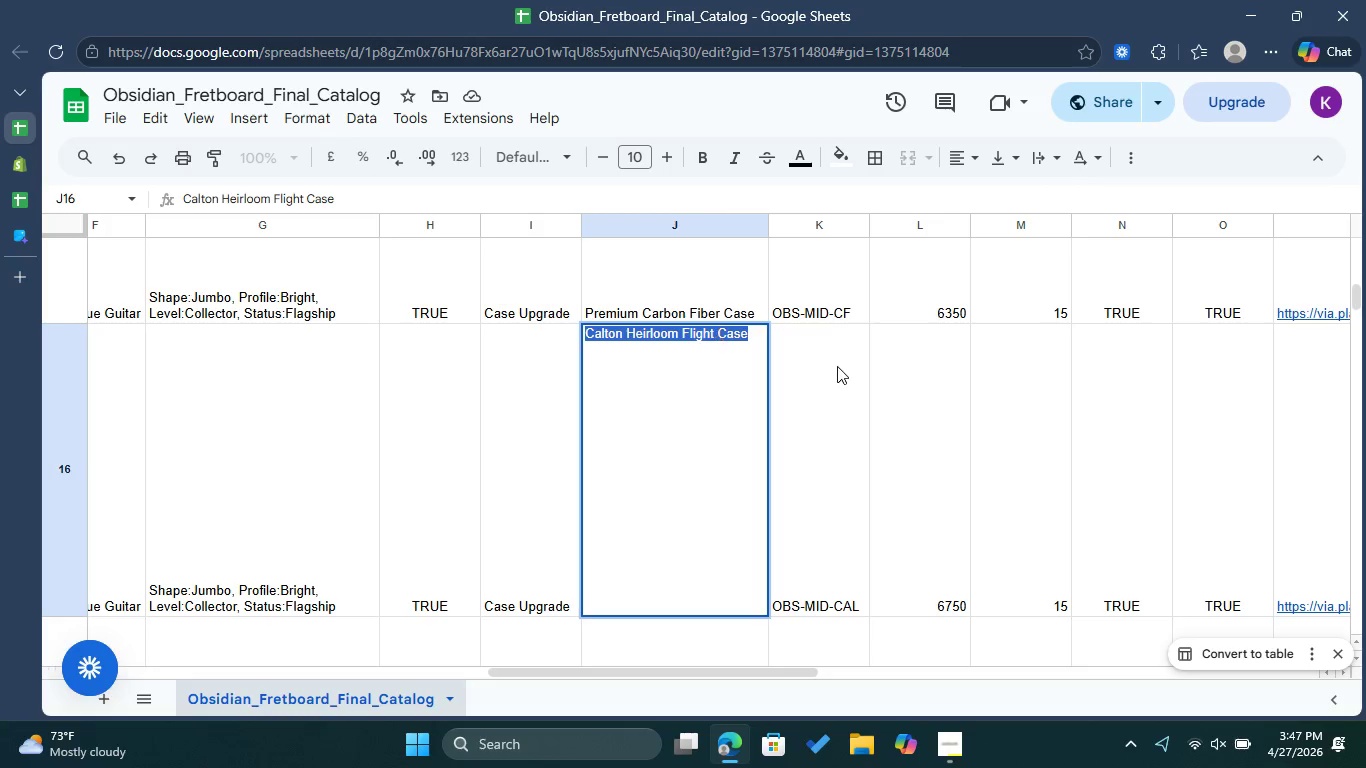 
left_click([841, 368])
 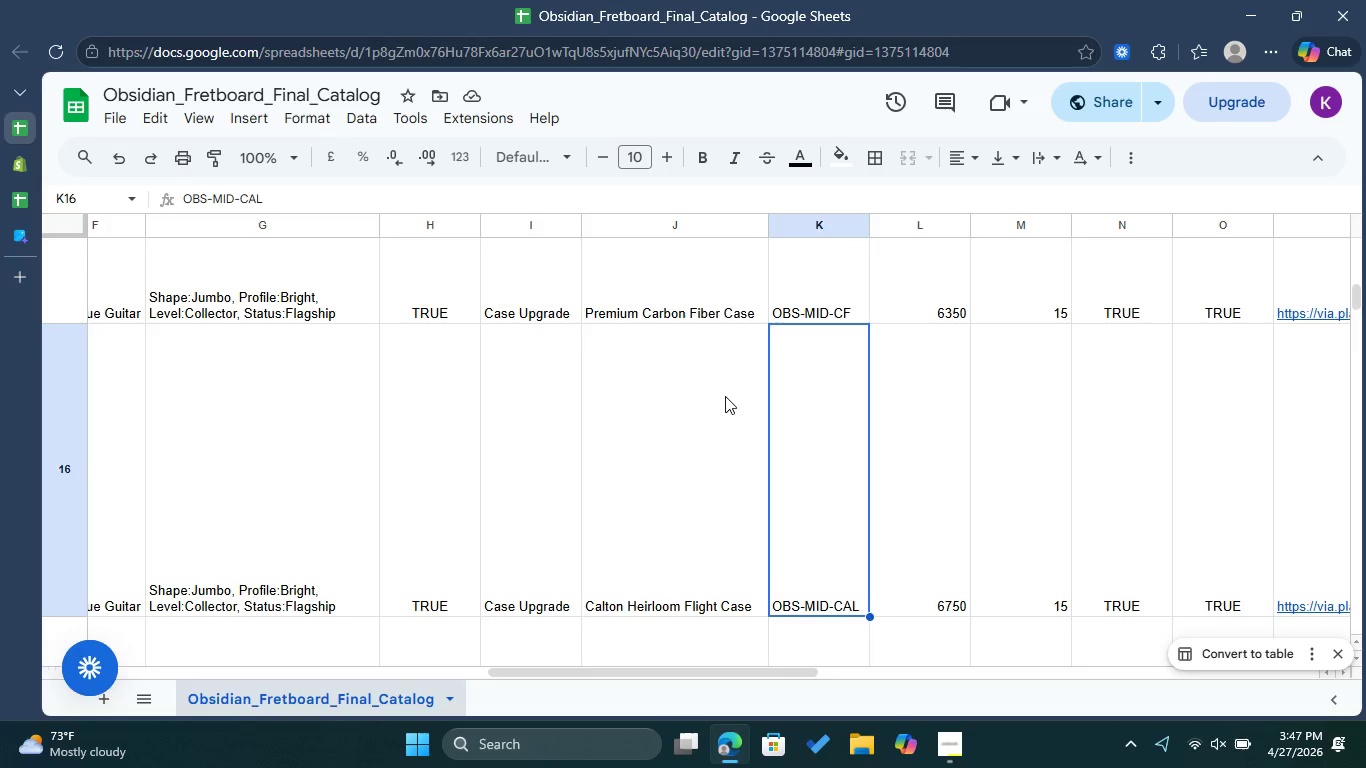 
left_click([724, 397])
 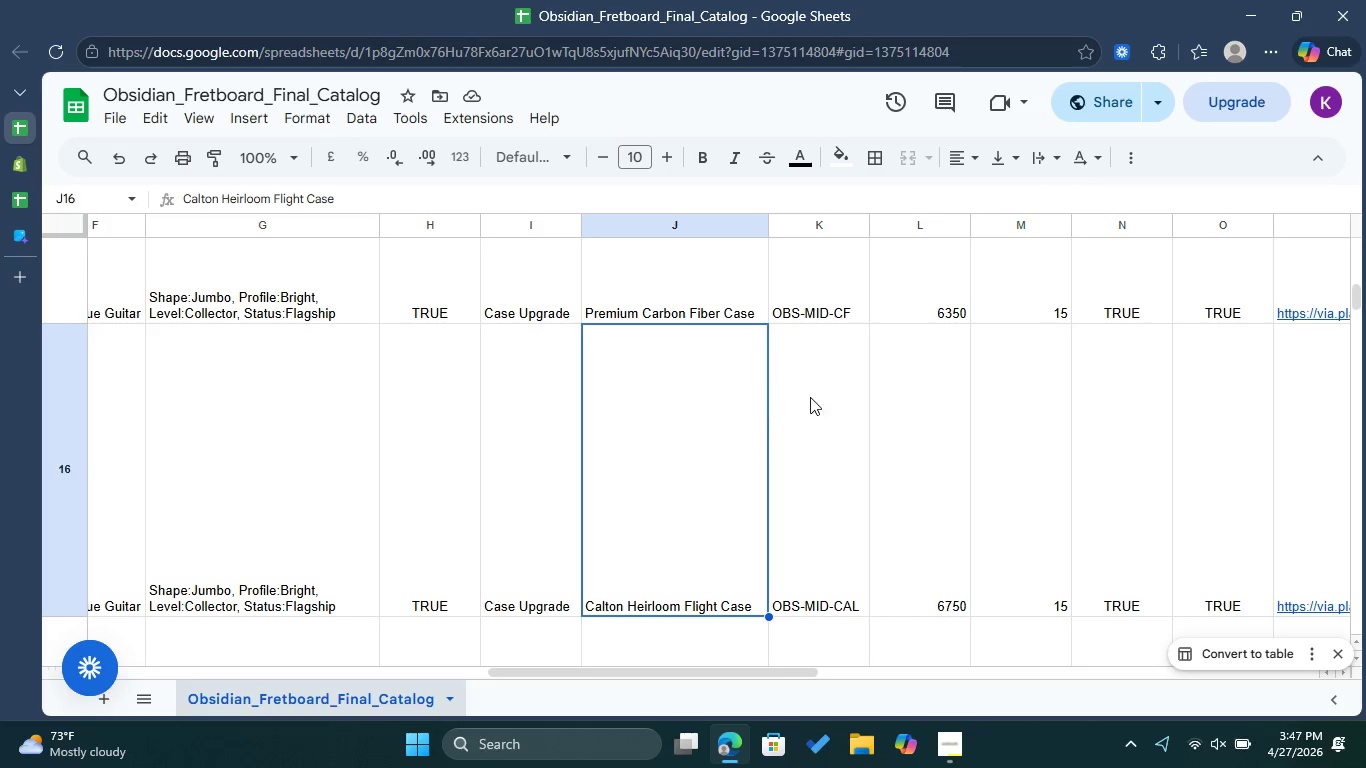 
scroll: coordinate [812, 397], scroll_direction: up, amount: 3.0
 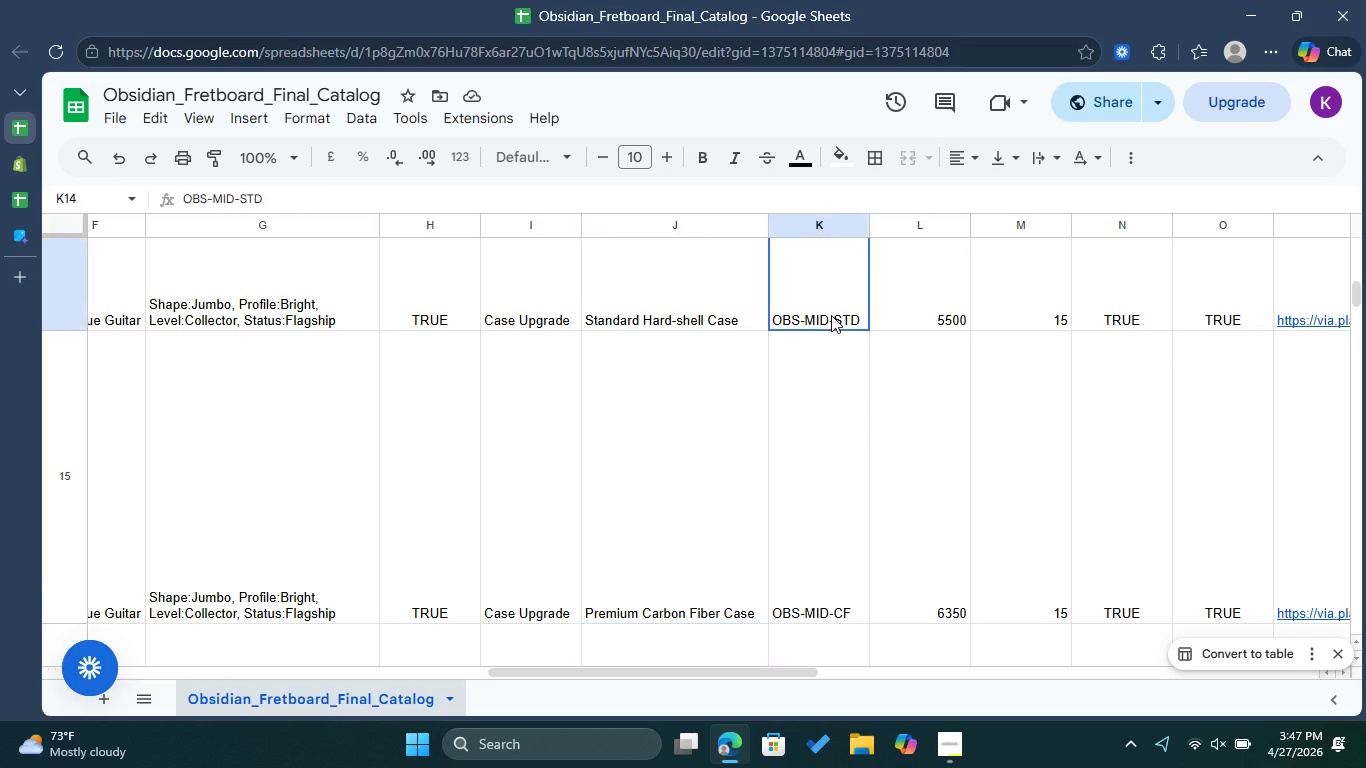 
double_click([831, 315])
 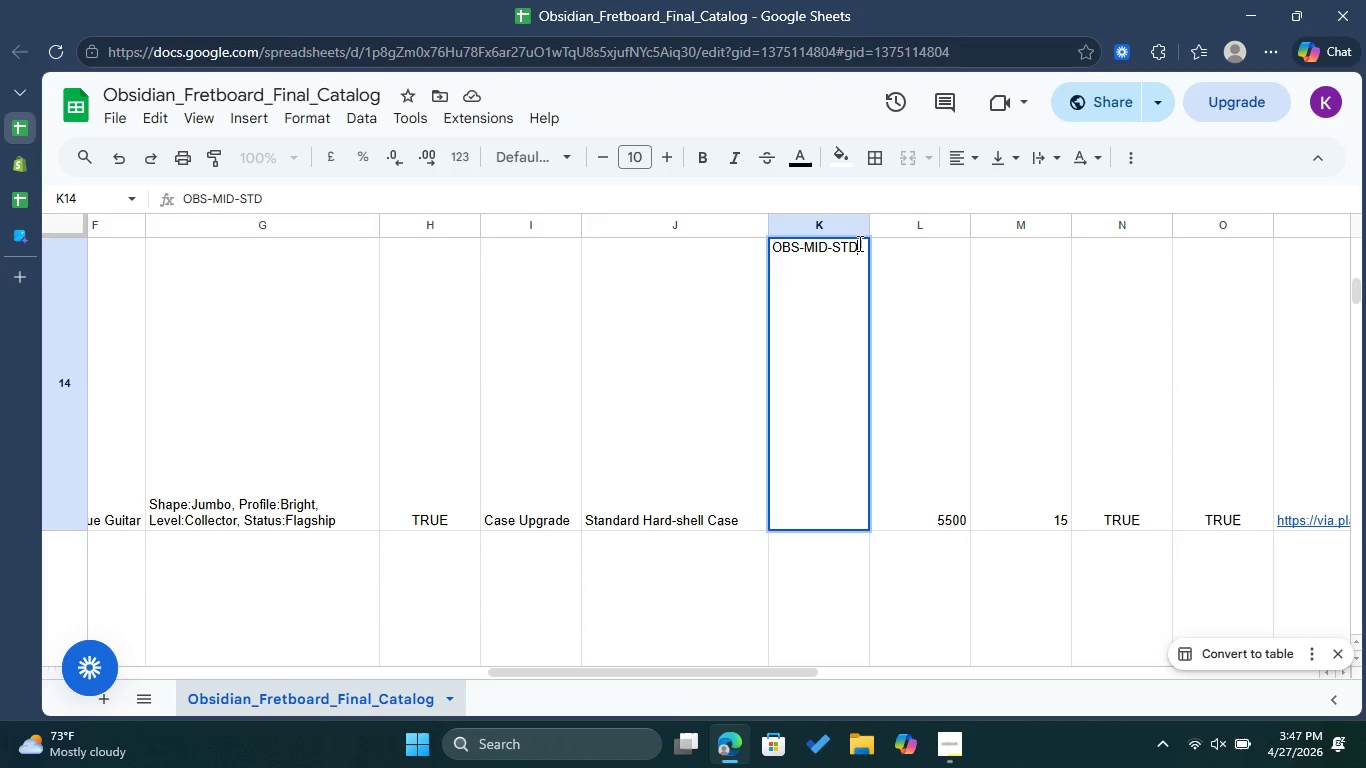 
left_click_drag(start_coordinate=[858, 244], to_coordinate=[772, 254])
 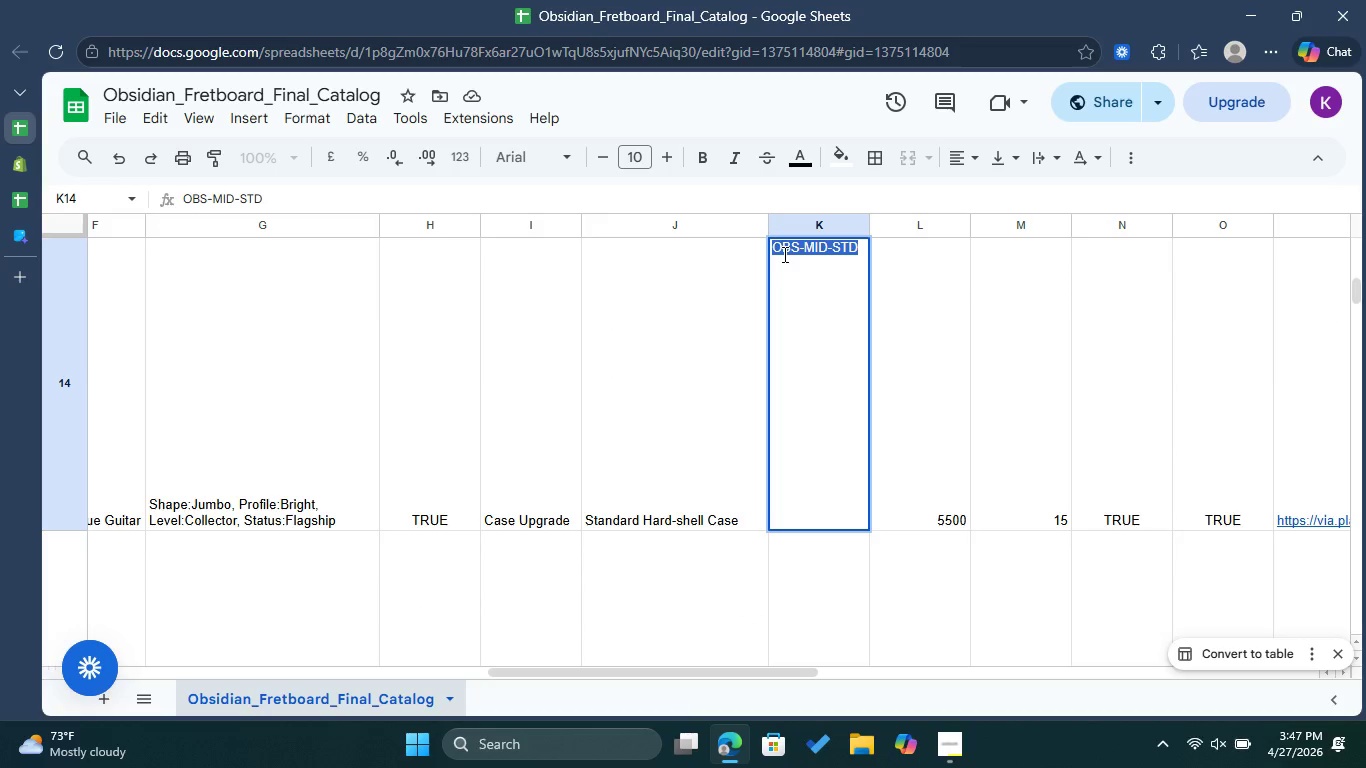 
right_click([783, 254])
 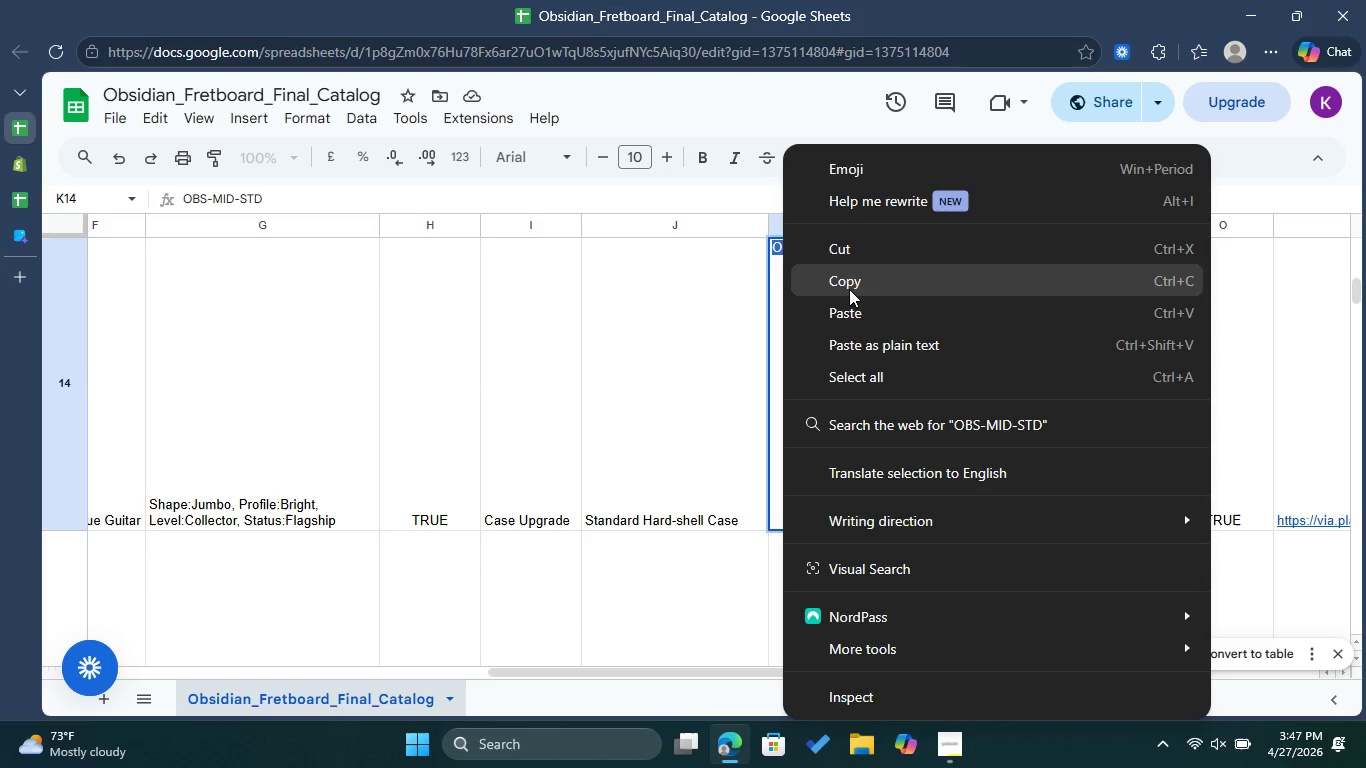 
left_click([850, 290])
 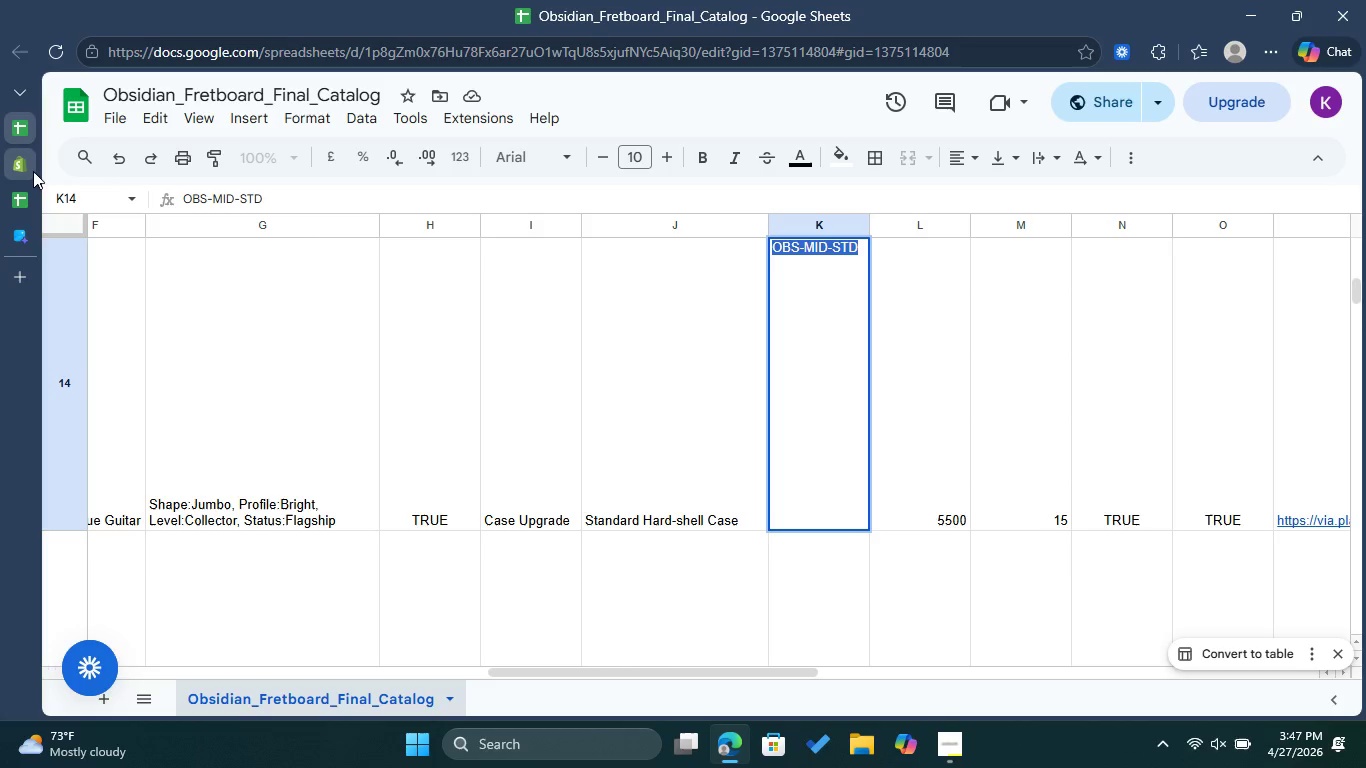 
left_click([26, 167])
 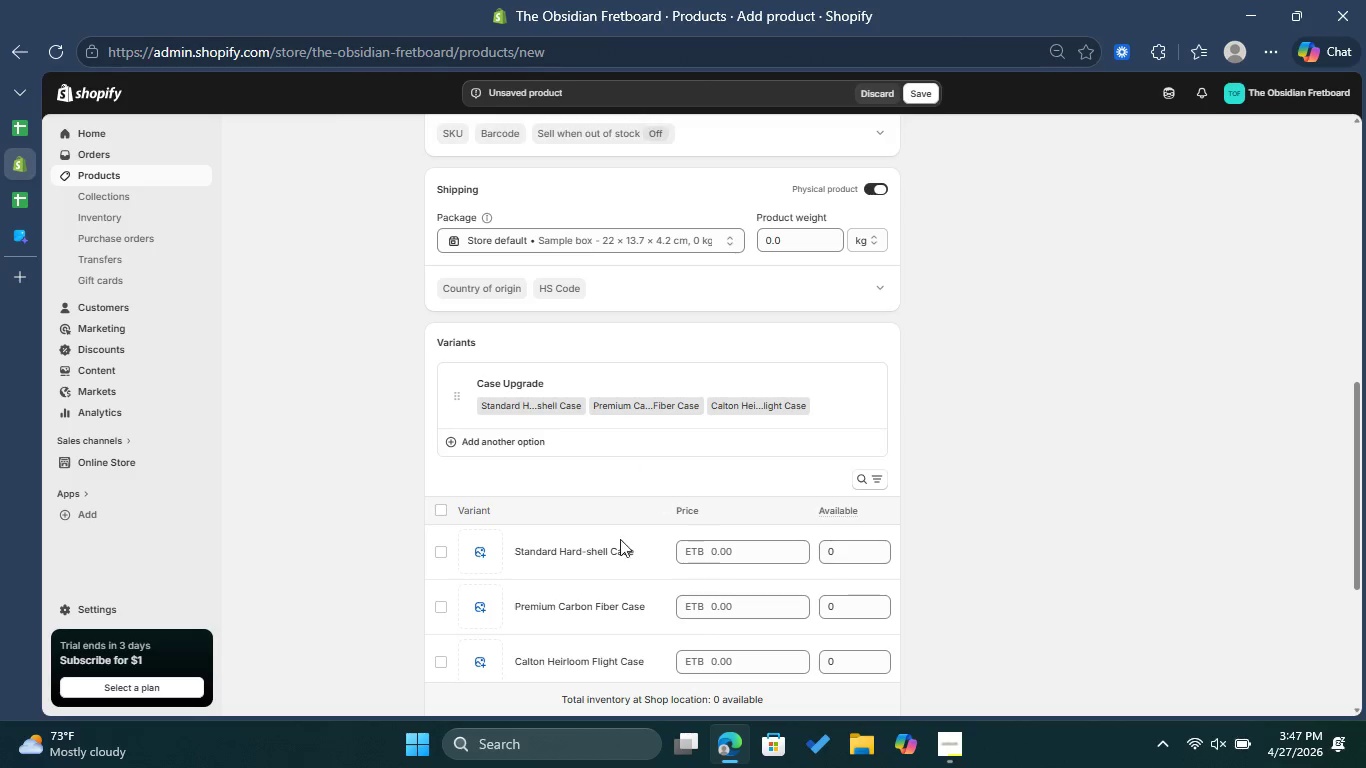 
left_click([604, 554])
 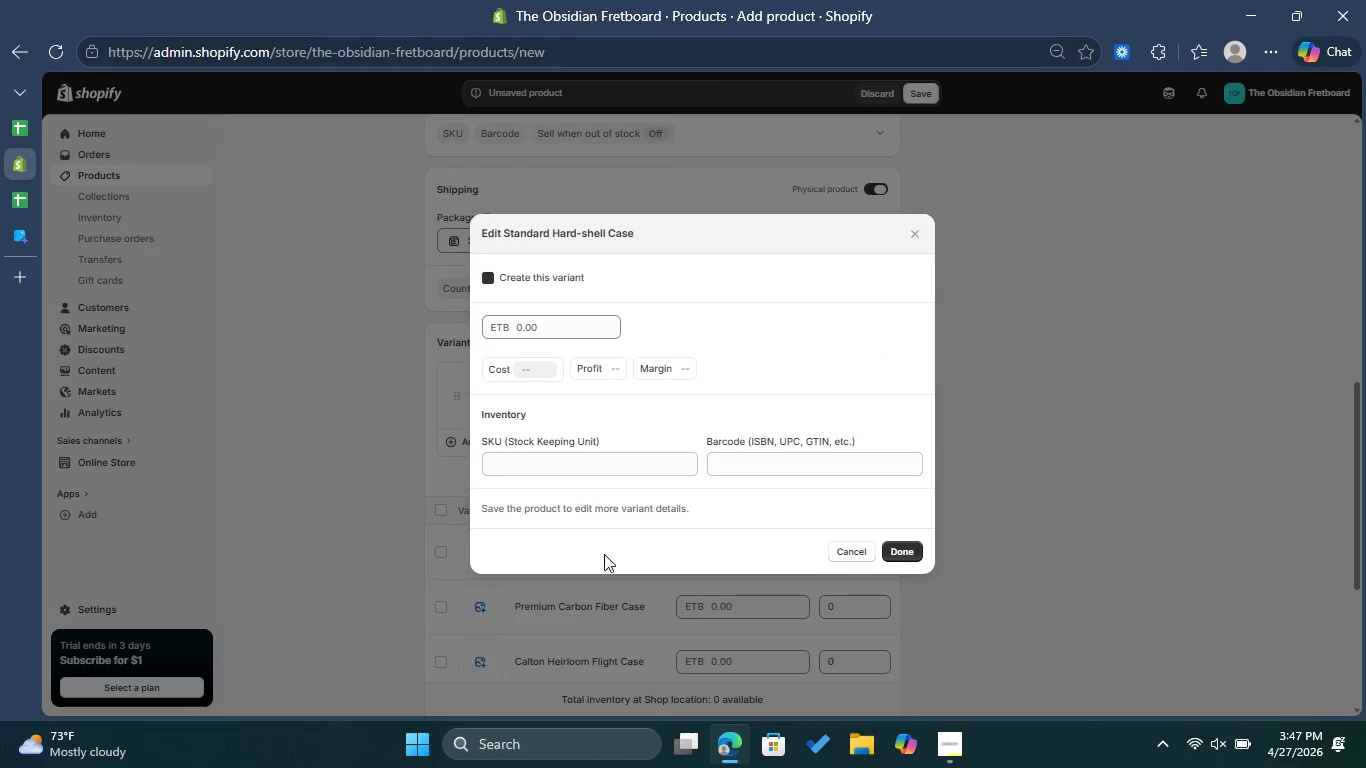 
left_click([575, 471])
 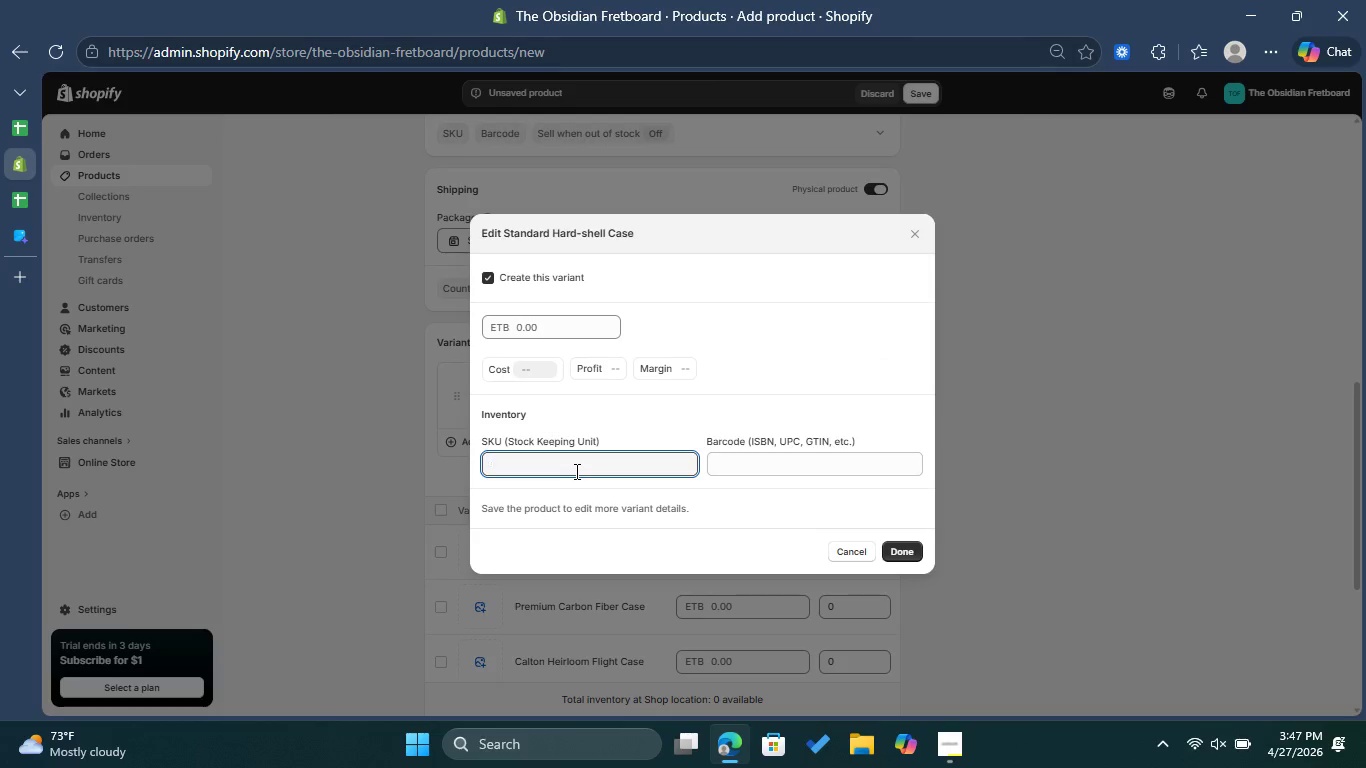 
key(Control+ControlLeft)
 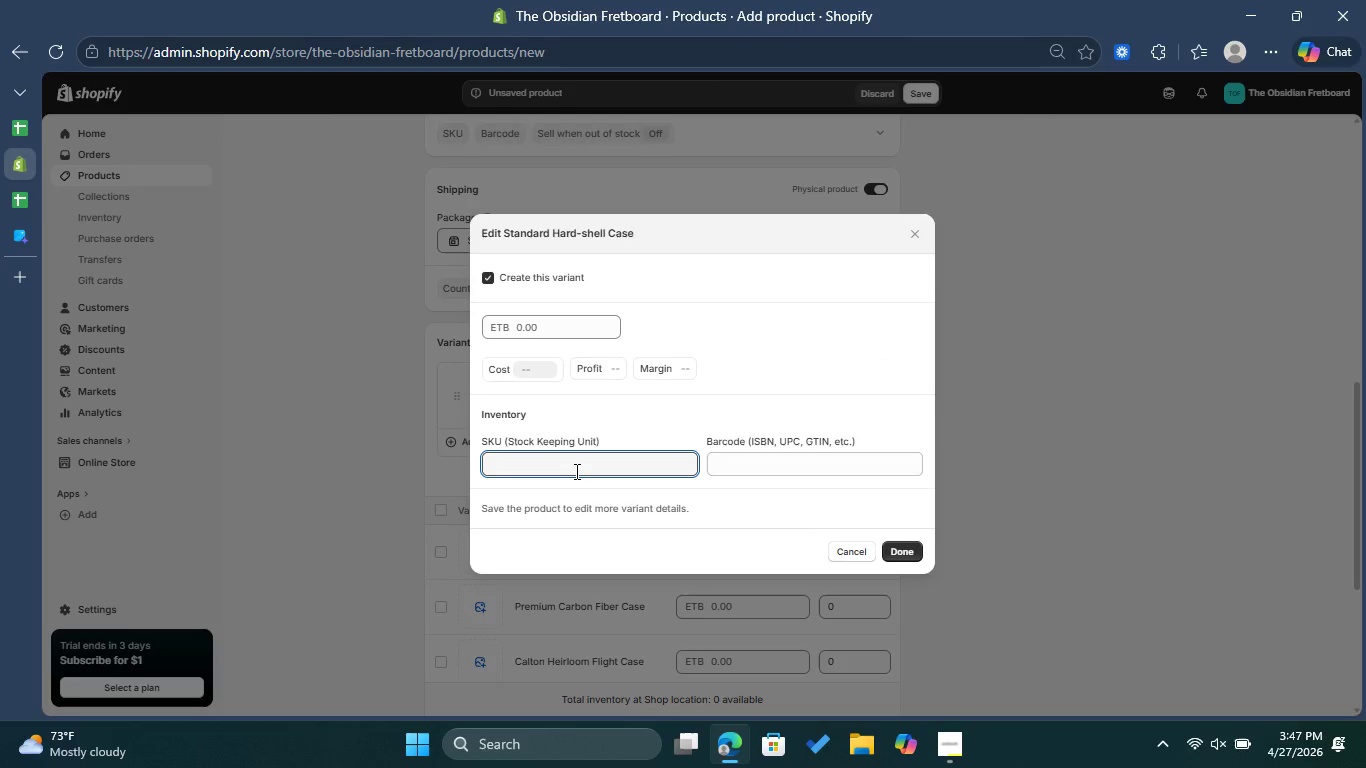 
key(Control+V)
 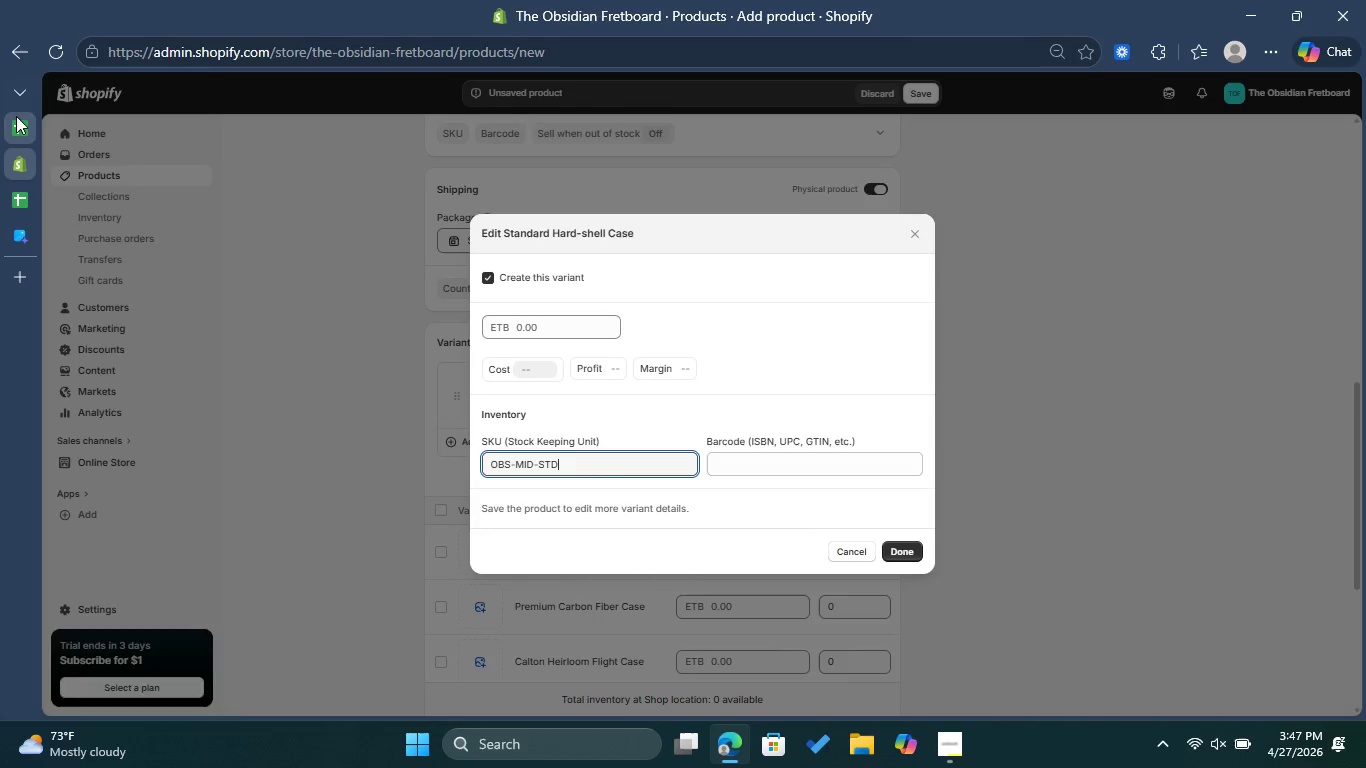 
left_click([16, 116])
 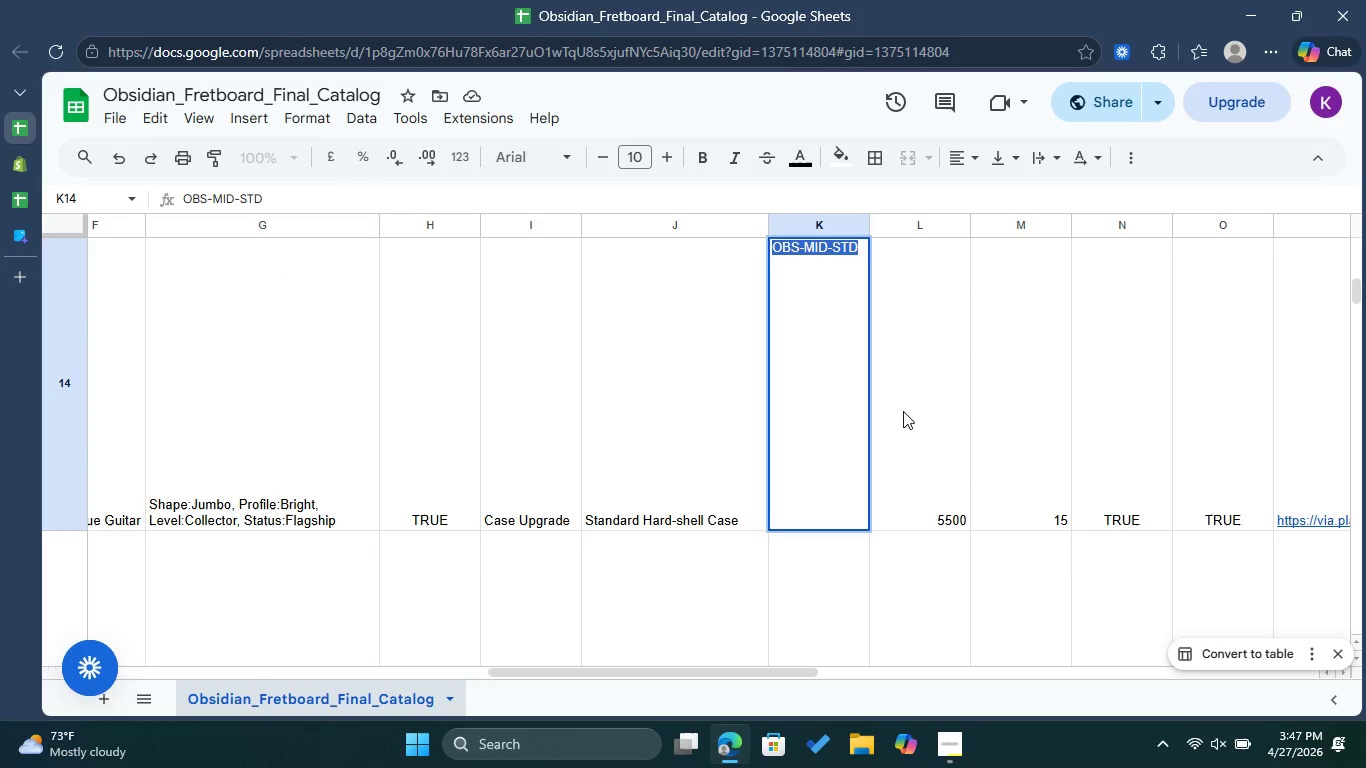 
scroll: coordinate [902, 414], scroll_direction: down, amount: 3.0
 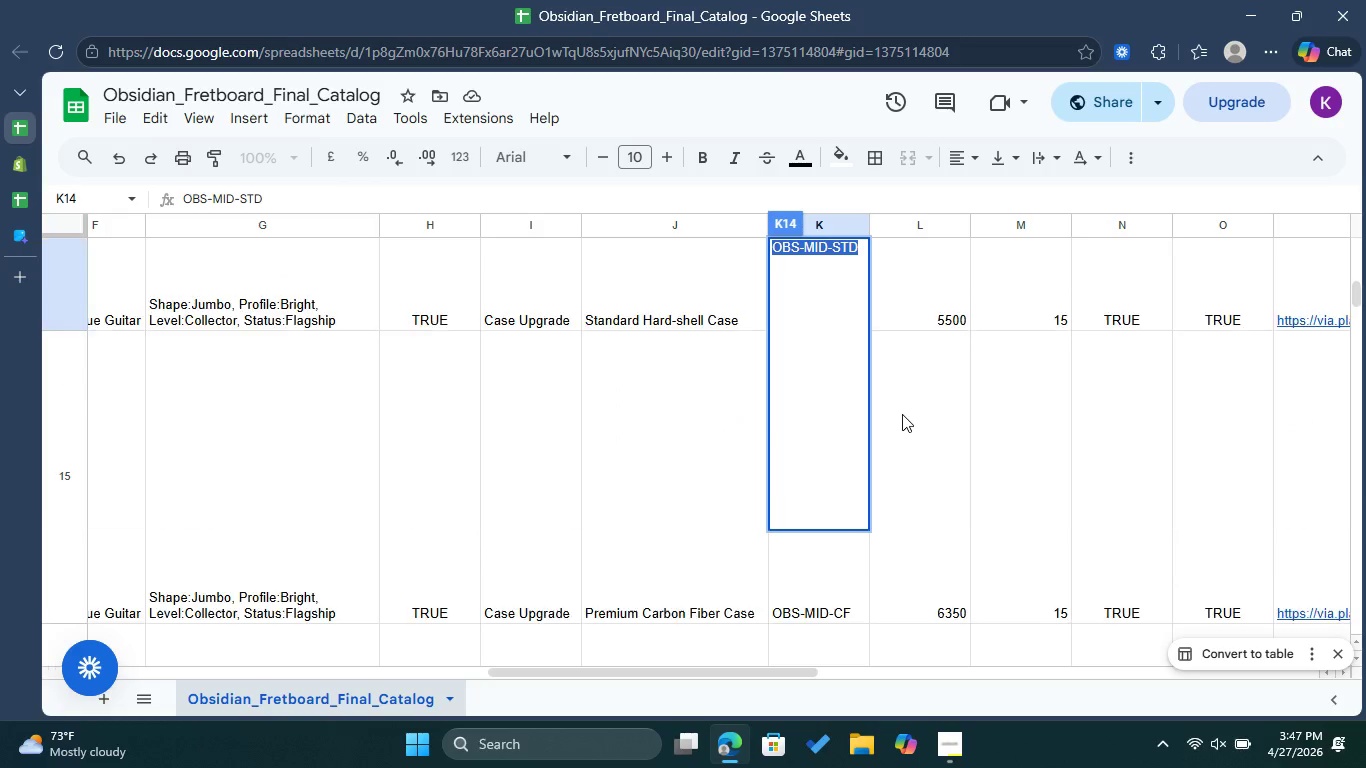 
scroll: coordinate [902, 414], scroll_direction: up, amount: 3.0
 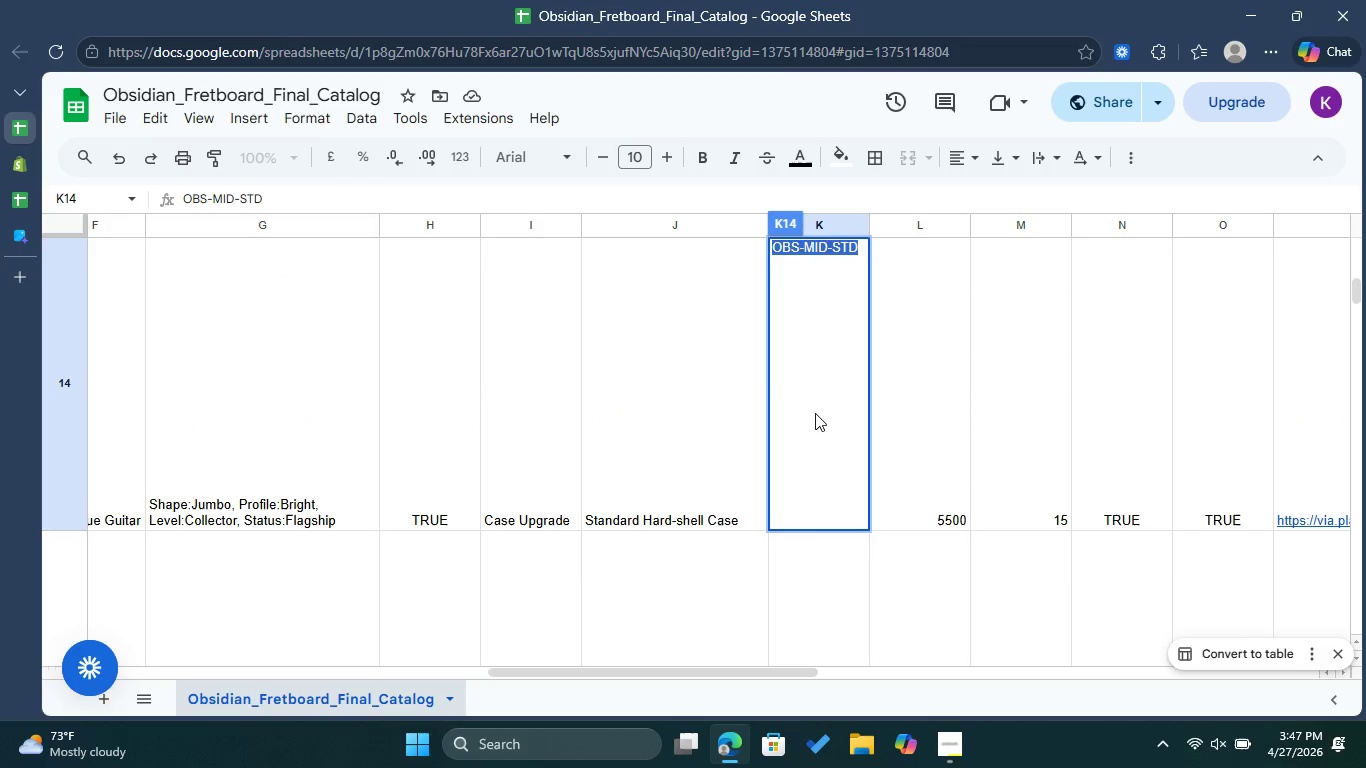 
left_click([815, 413])
 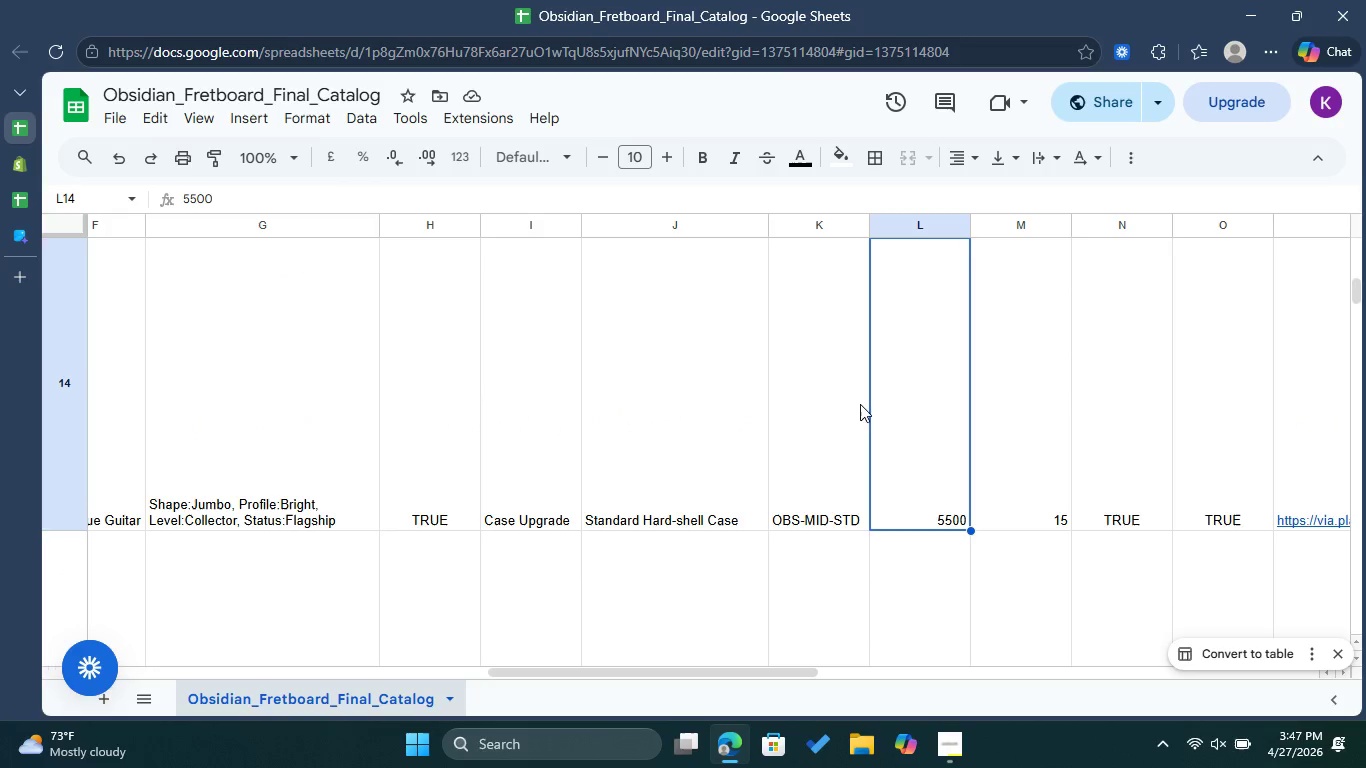 
triple_click([837, 403])
 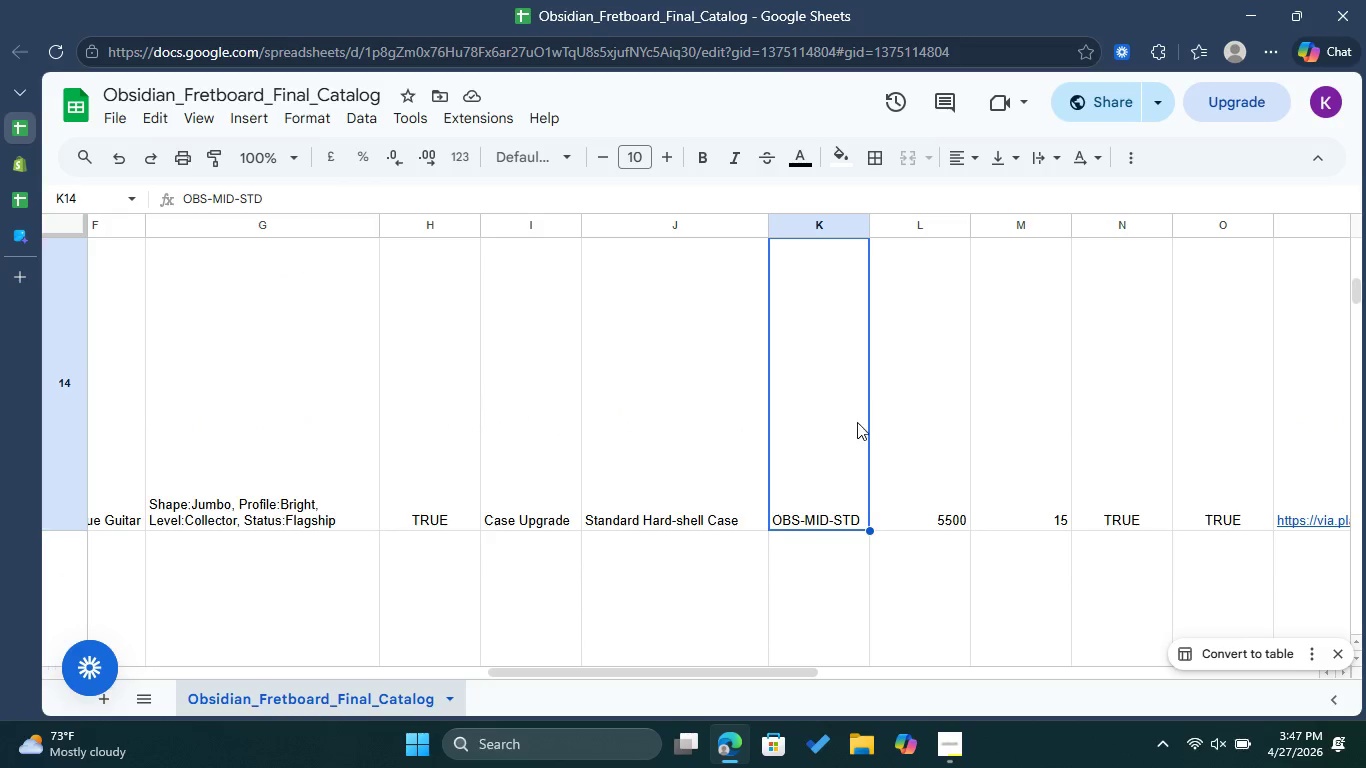 
left_click([836, 410])
 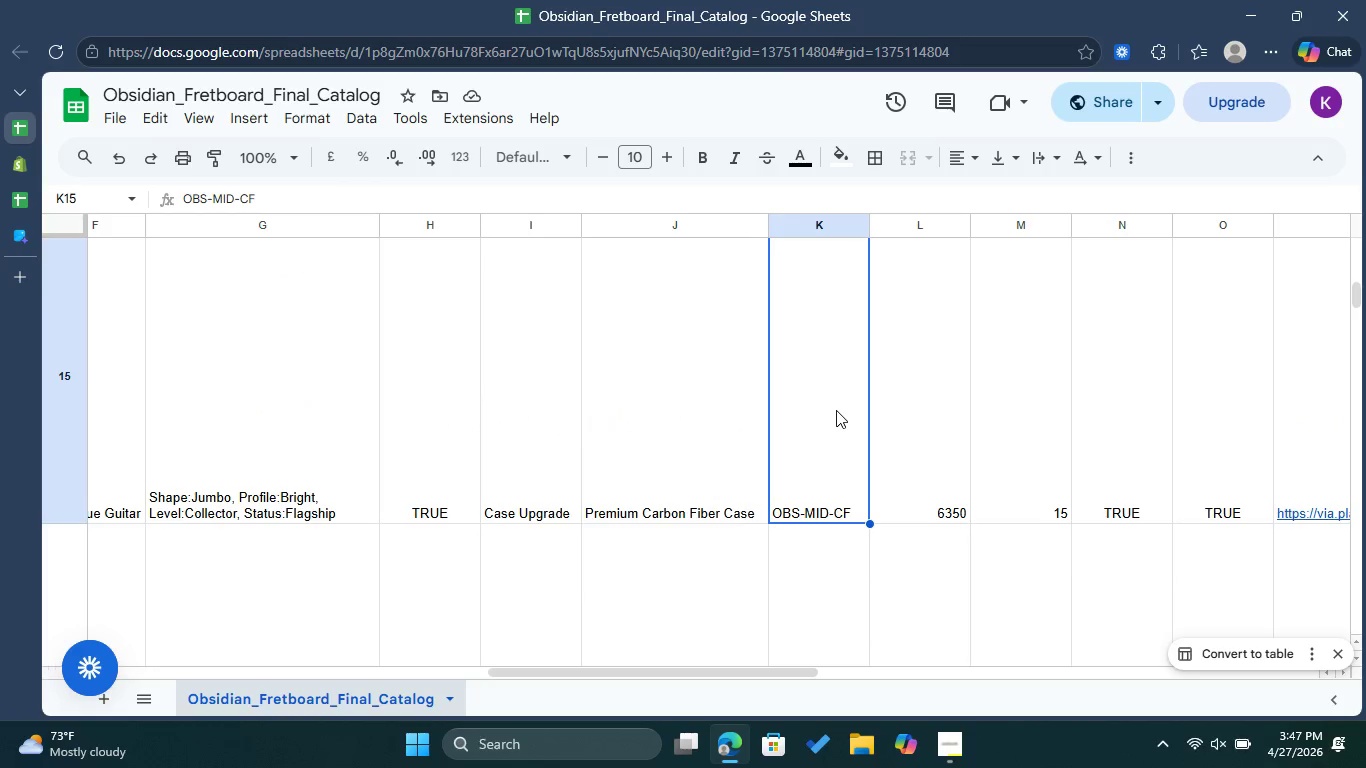 
scroll: coordinate [857, 422], scroll_direction: down, amount: 3.0
 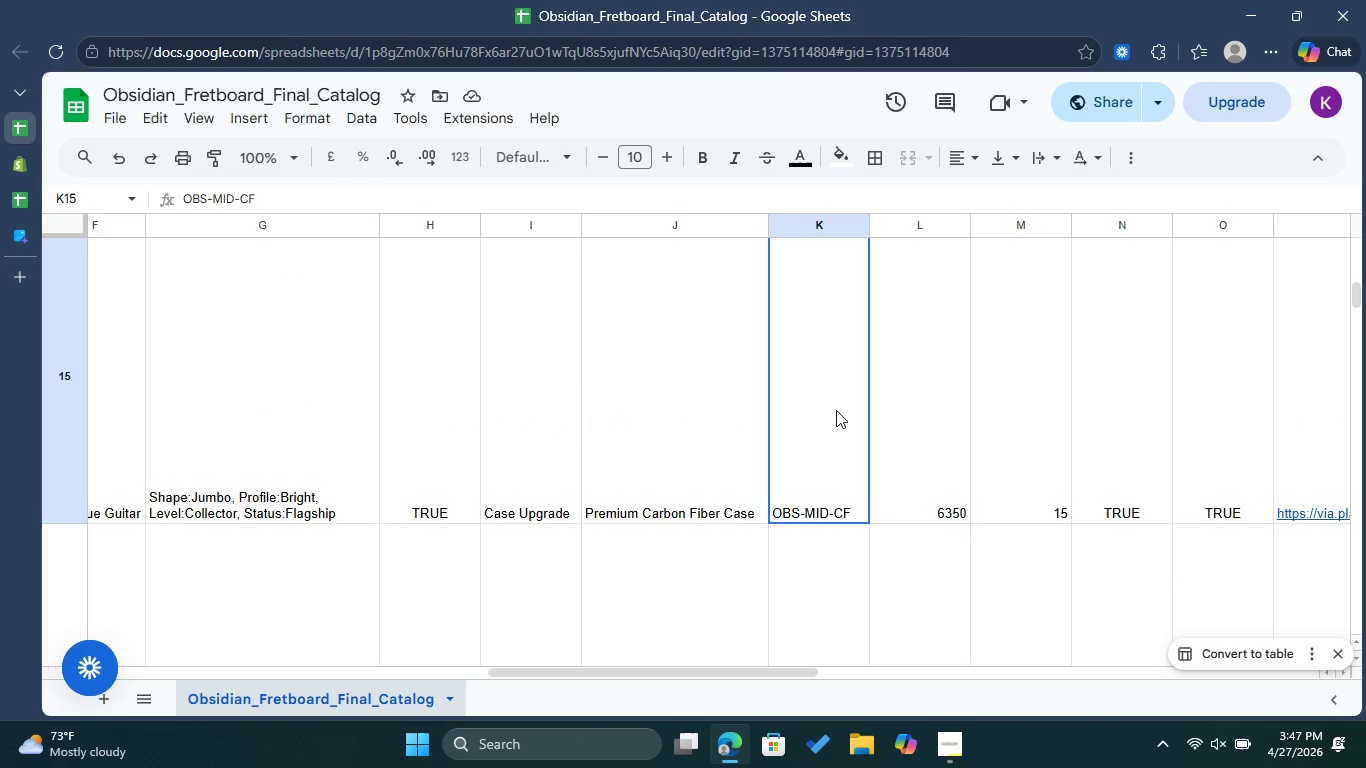 
double_click([836, 410])
 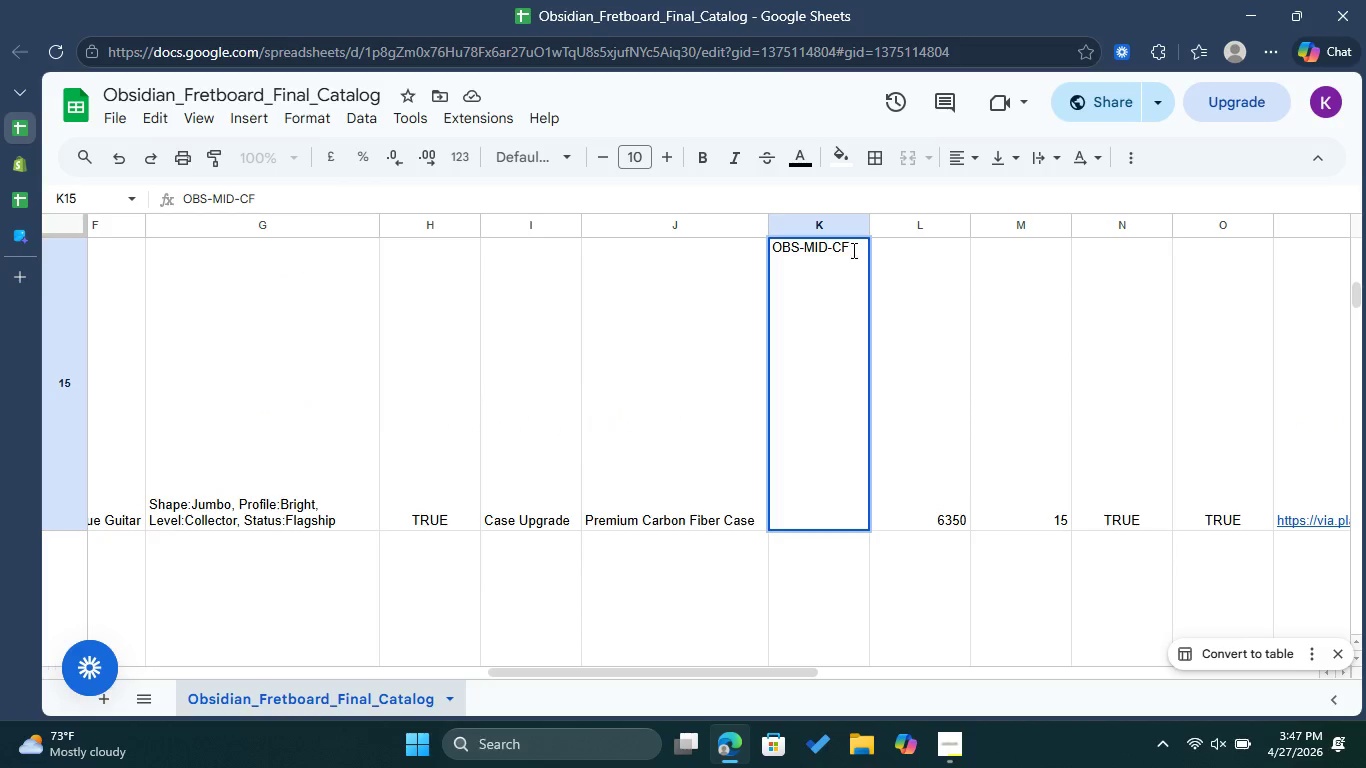 
left_click_drag(start_coordinate=[852, 250], to_coordinate=[762, 241])
 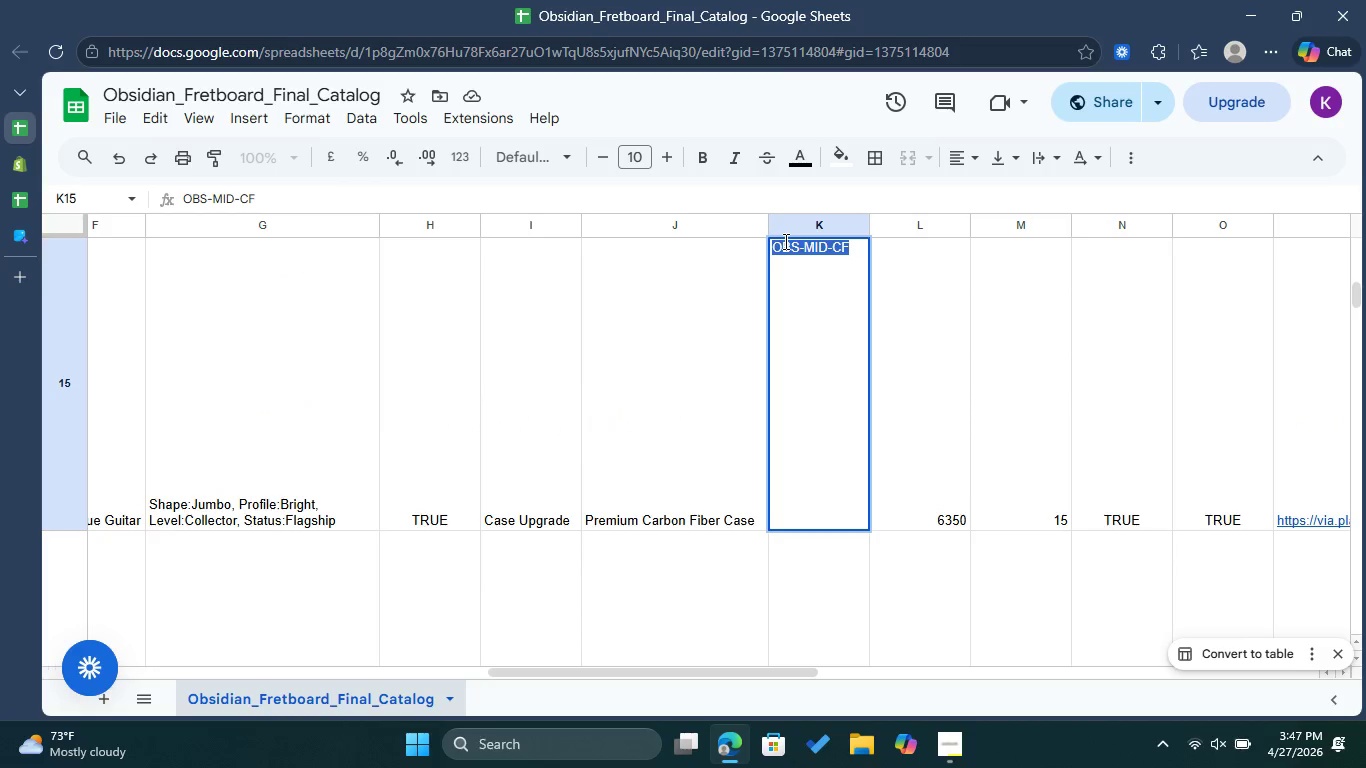 
right_click([784, 241])
 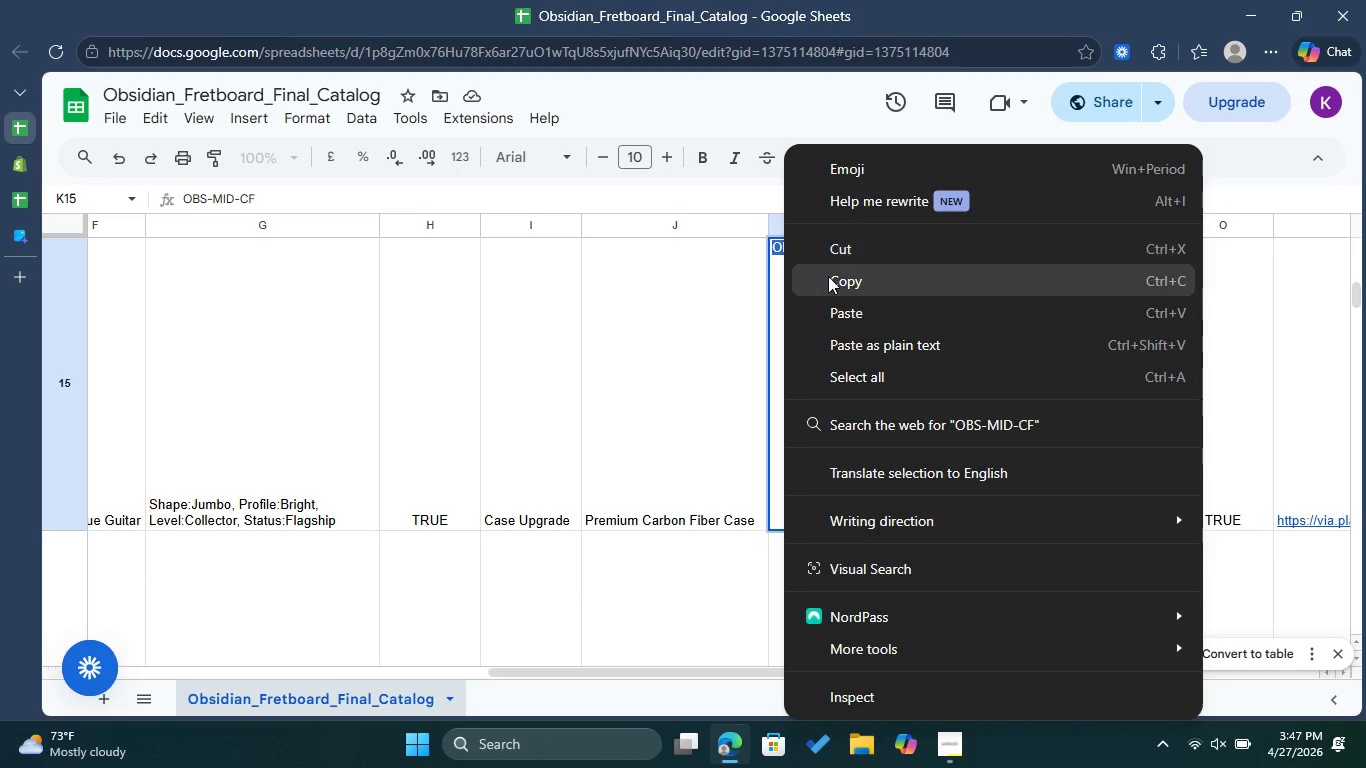 
left_click([829, 276])
 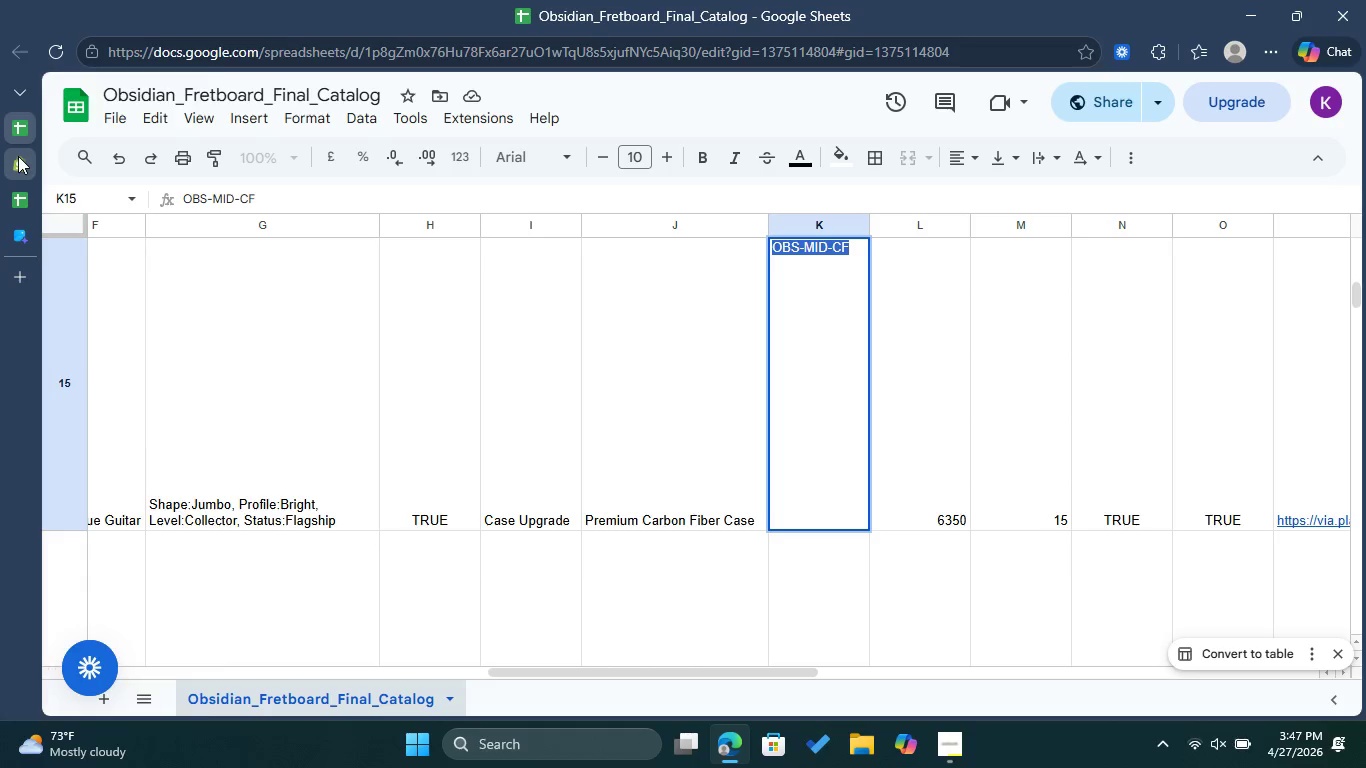 
left_click([18, 156])
 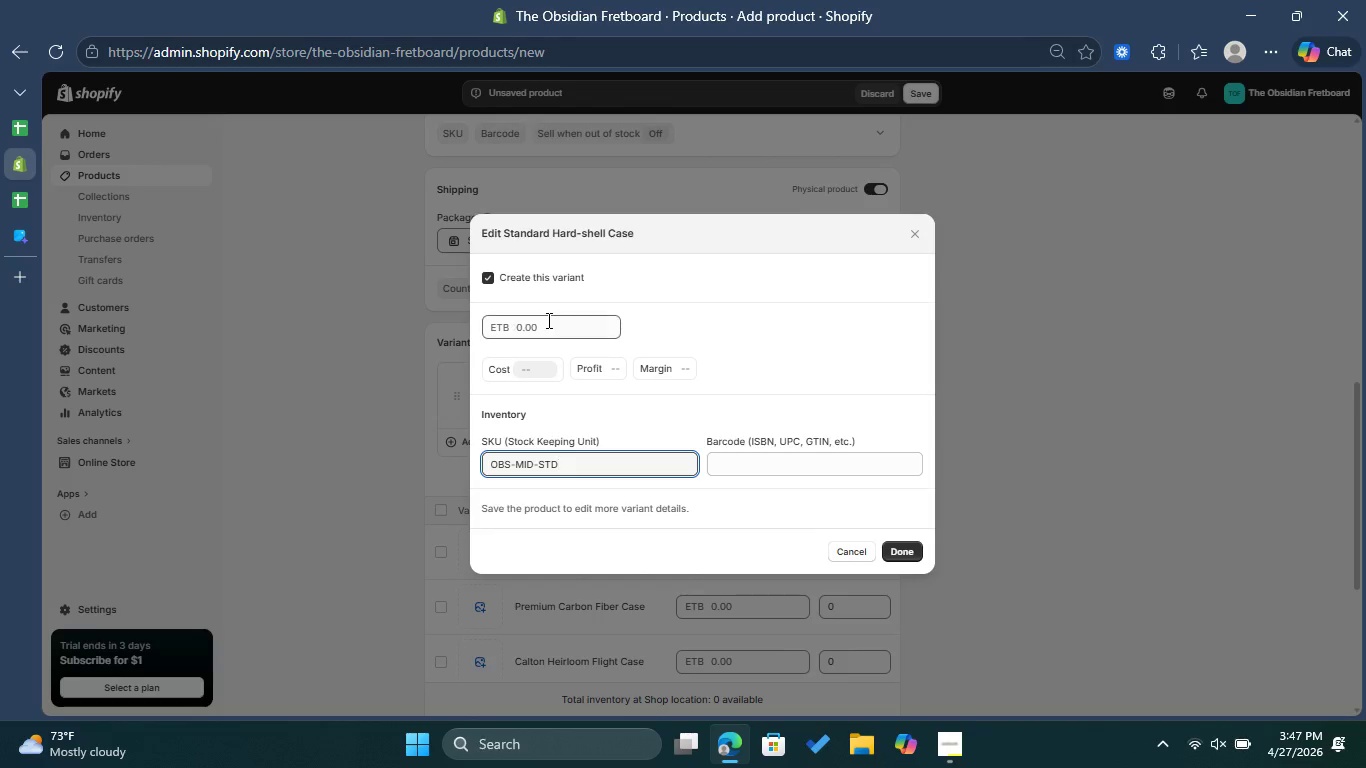 
left_click([547, 320])
 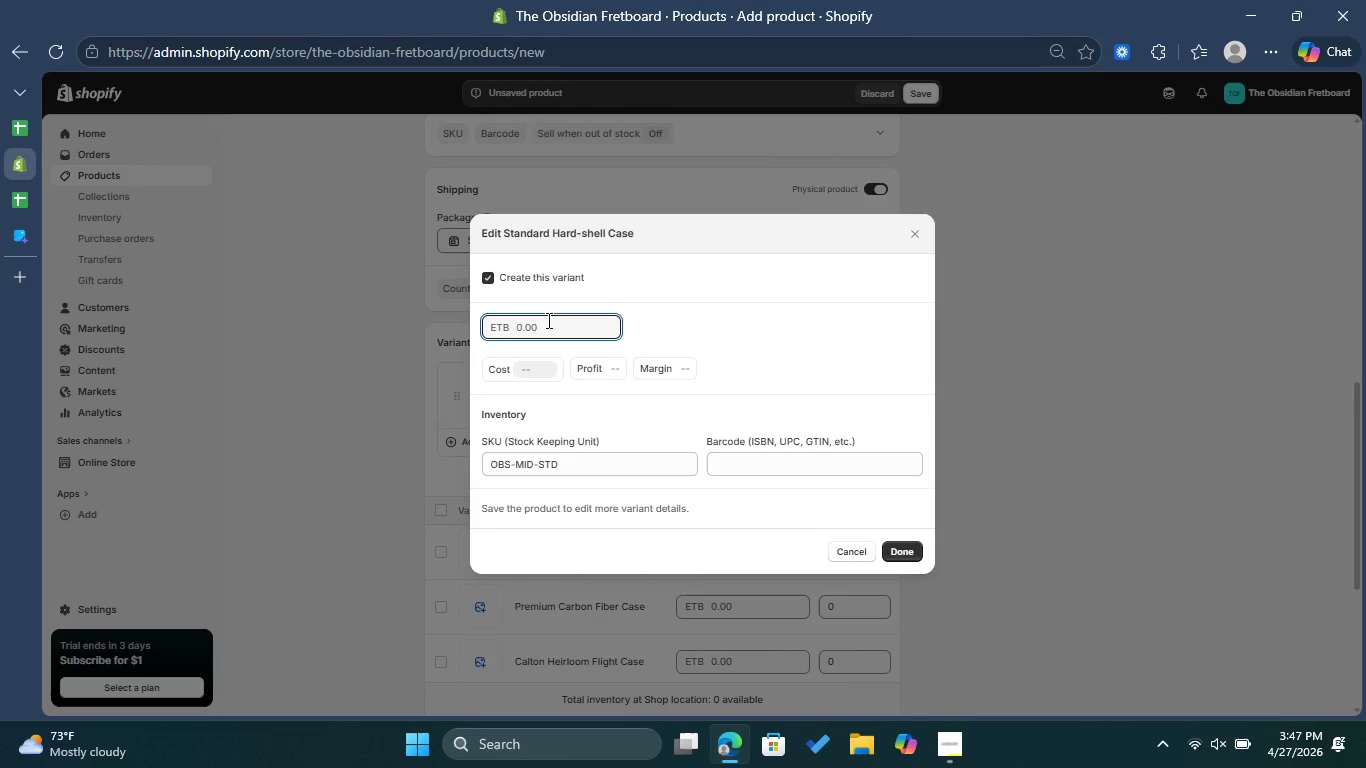 
type(5500)
 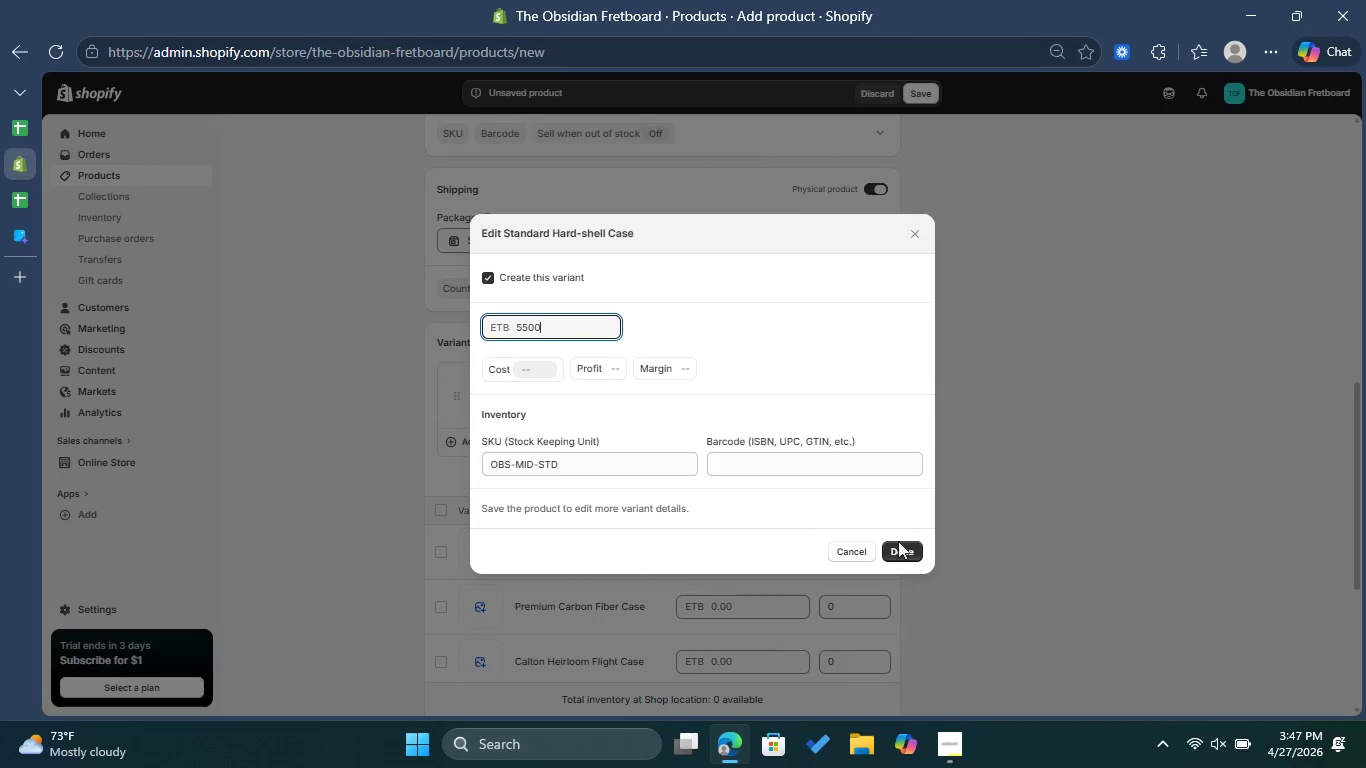 
left_click([900, 561])
 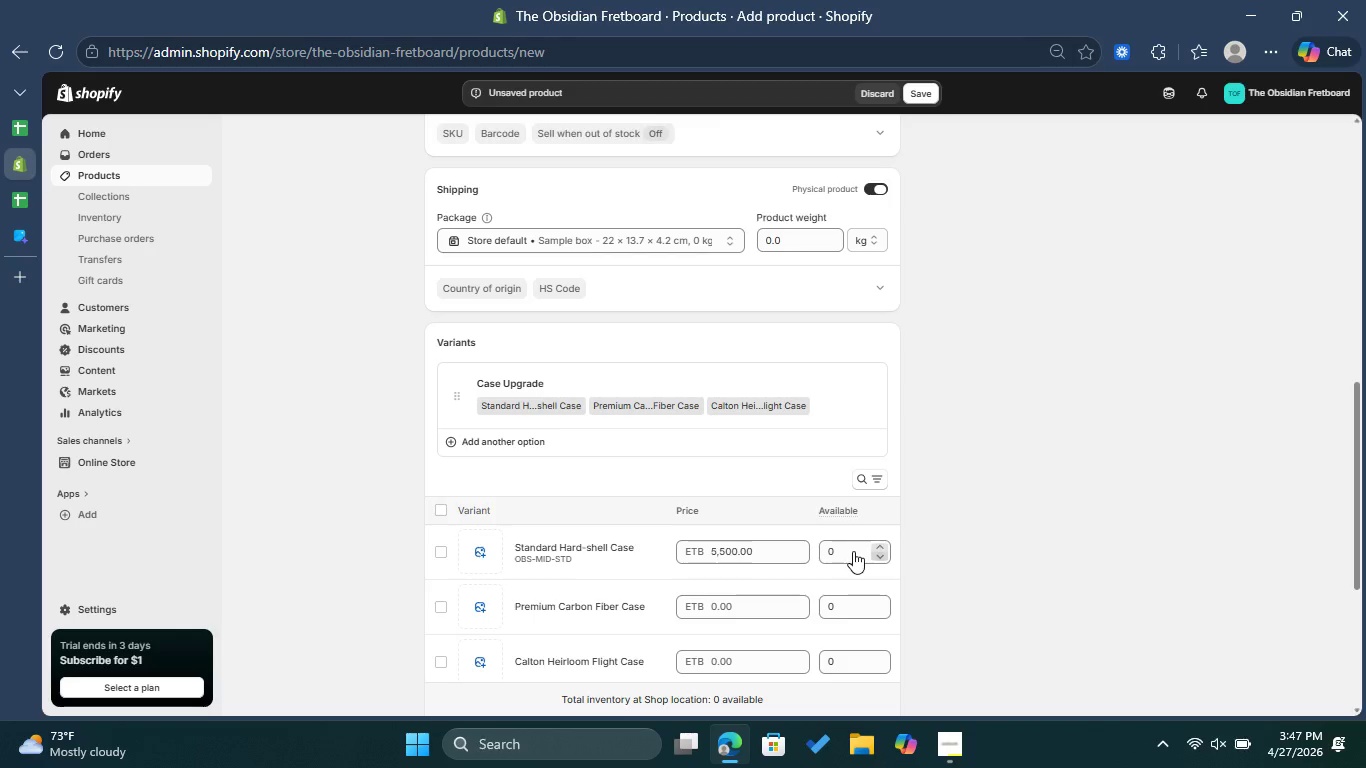 
left_click([853, 551])
 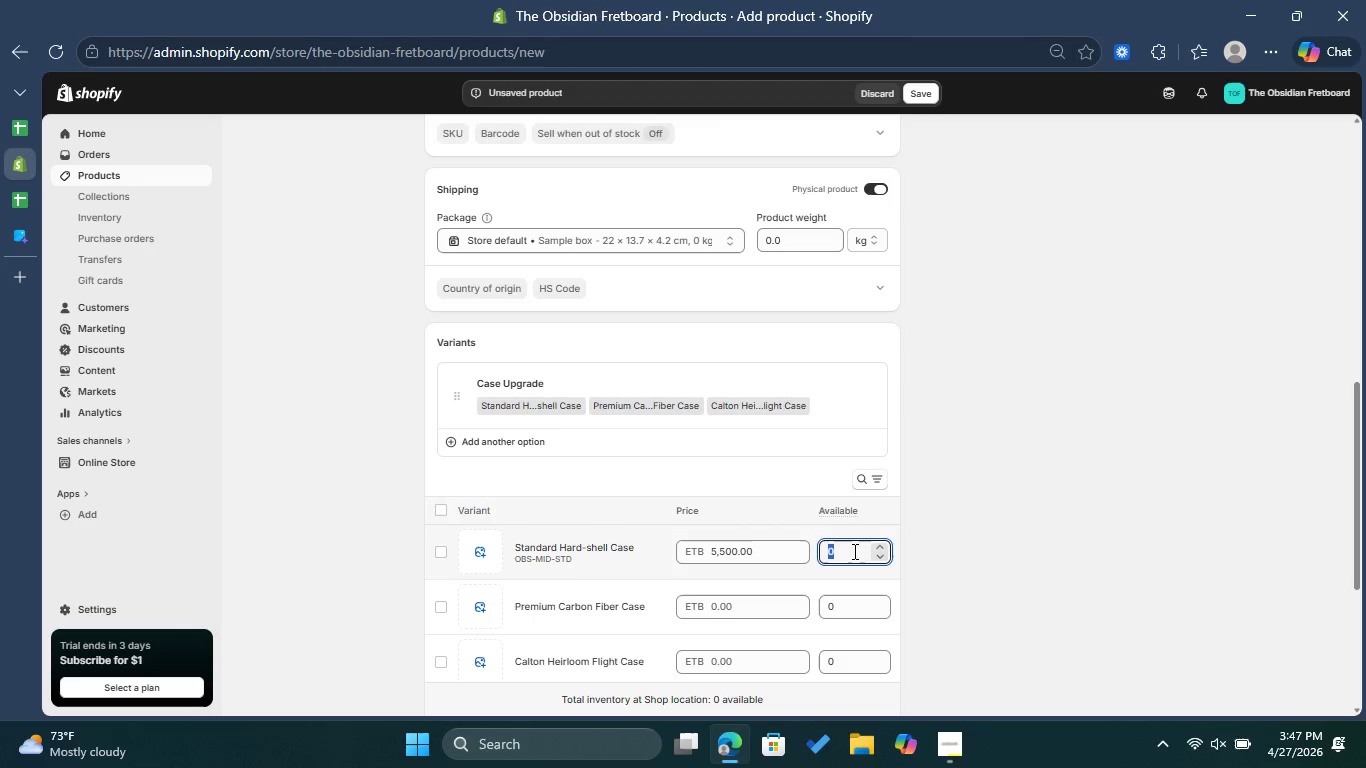 
key(5)
 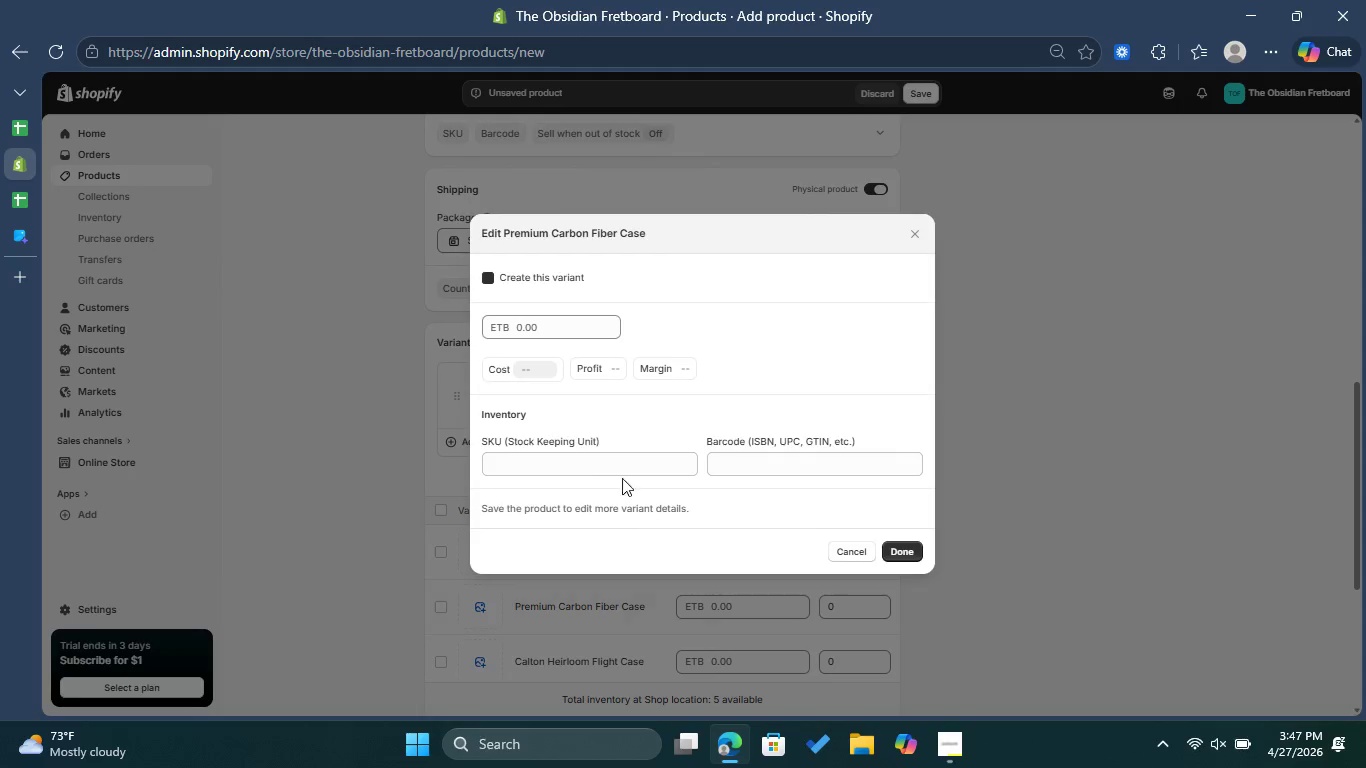 
left_click([577, 456])
 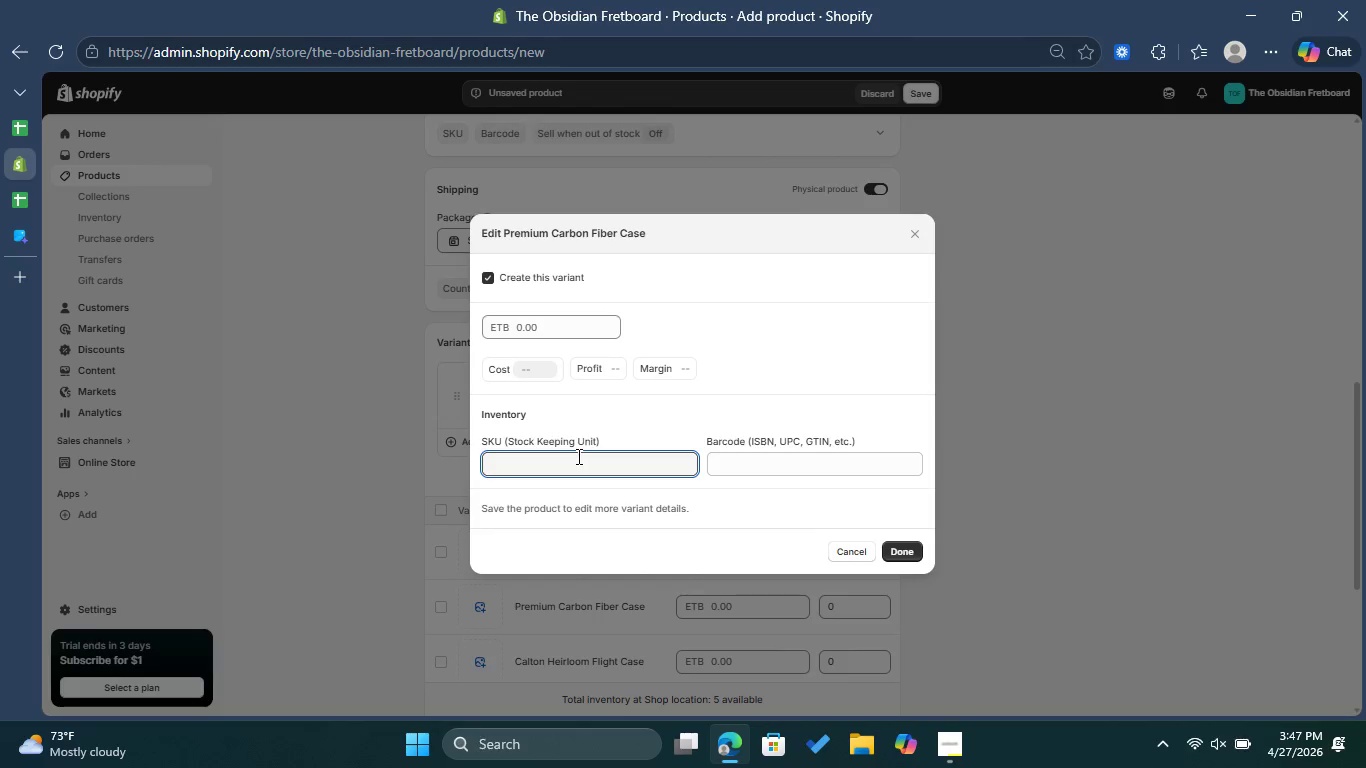 
key(Control+V)
 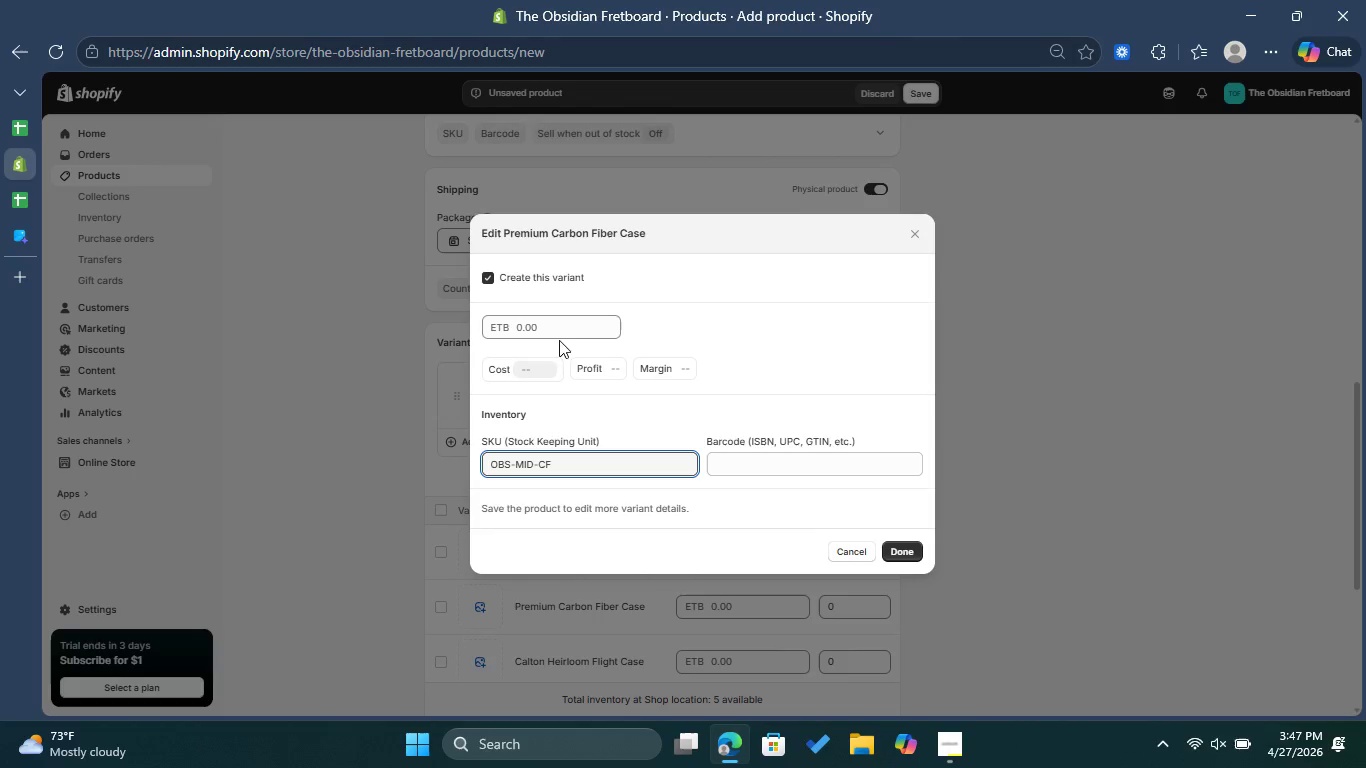 
left_click([552, 325])
 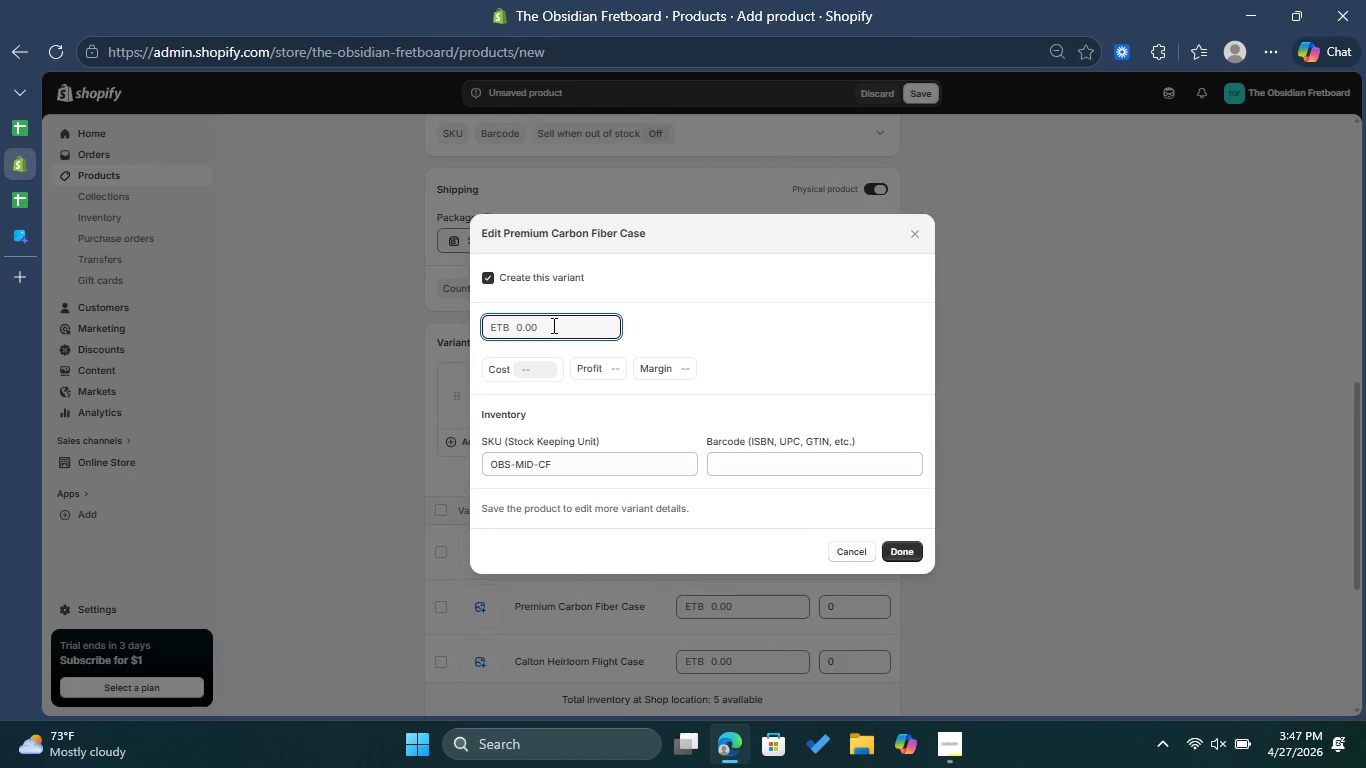 
type(6350)
 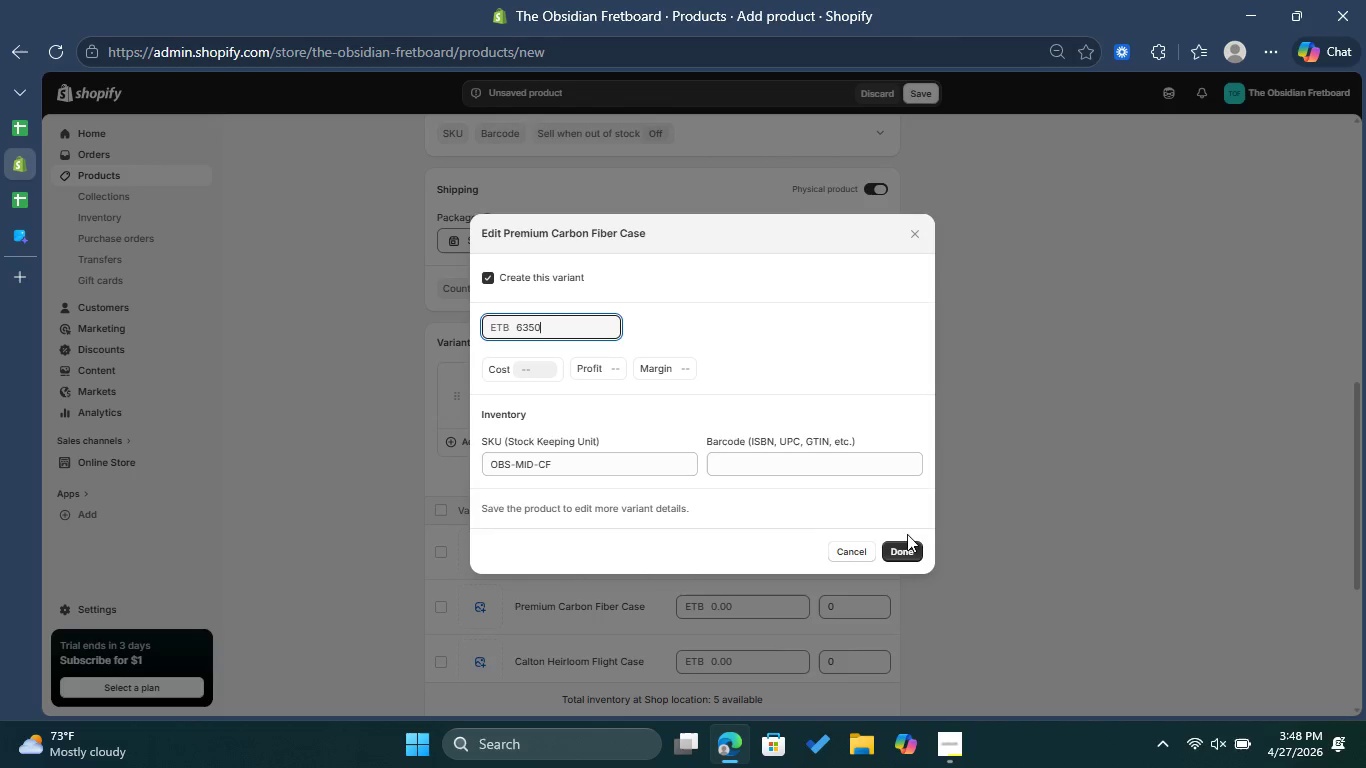 
left_click([909, 549])
 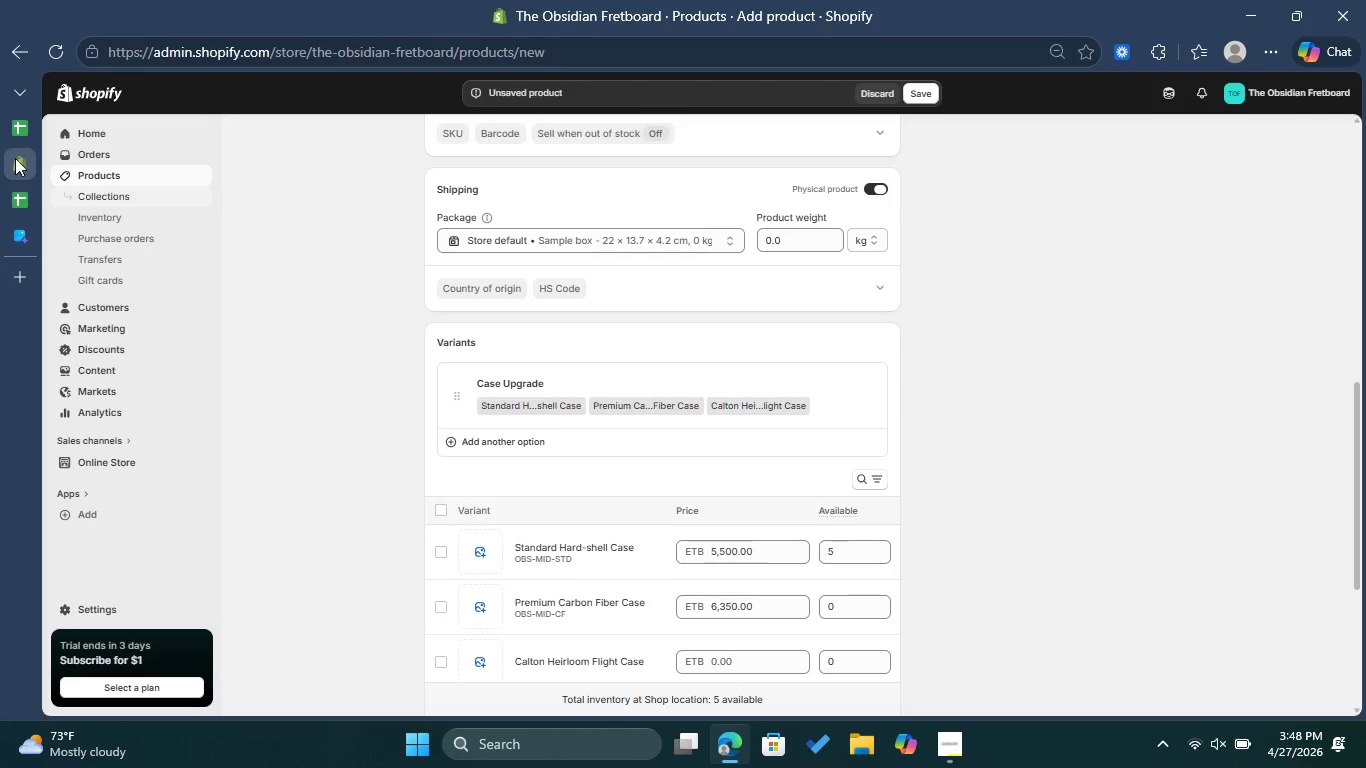 
left_click([27, 134])
 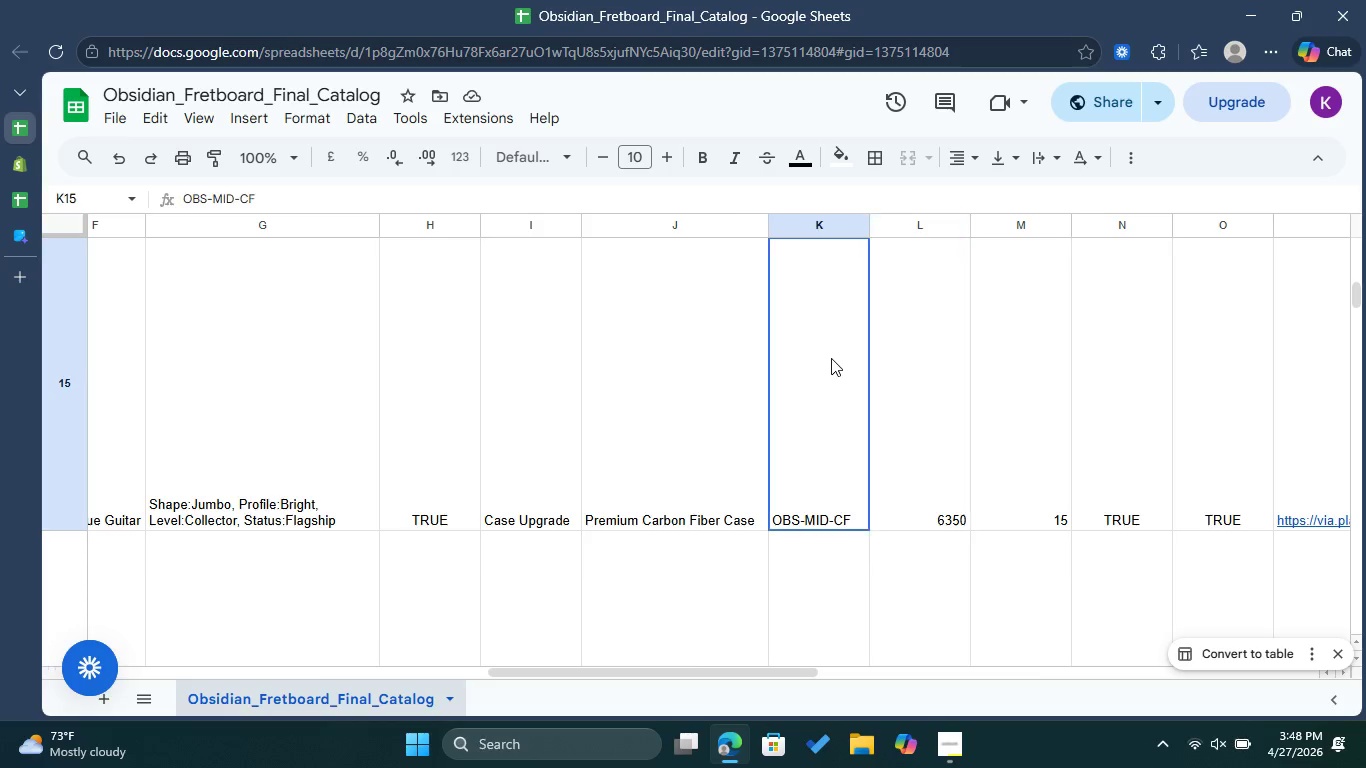 
scroll: coordinate [854, 404], scroll_direction: down, amount: 2.0
 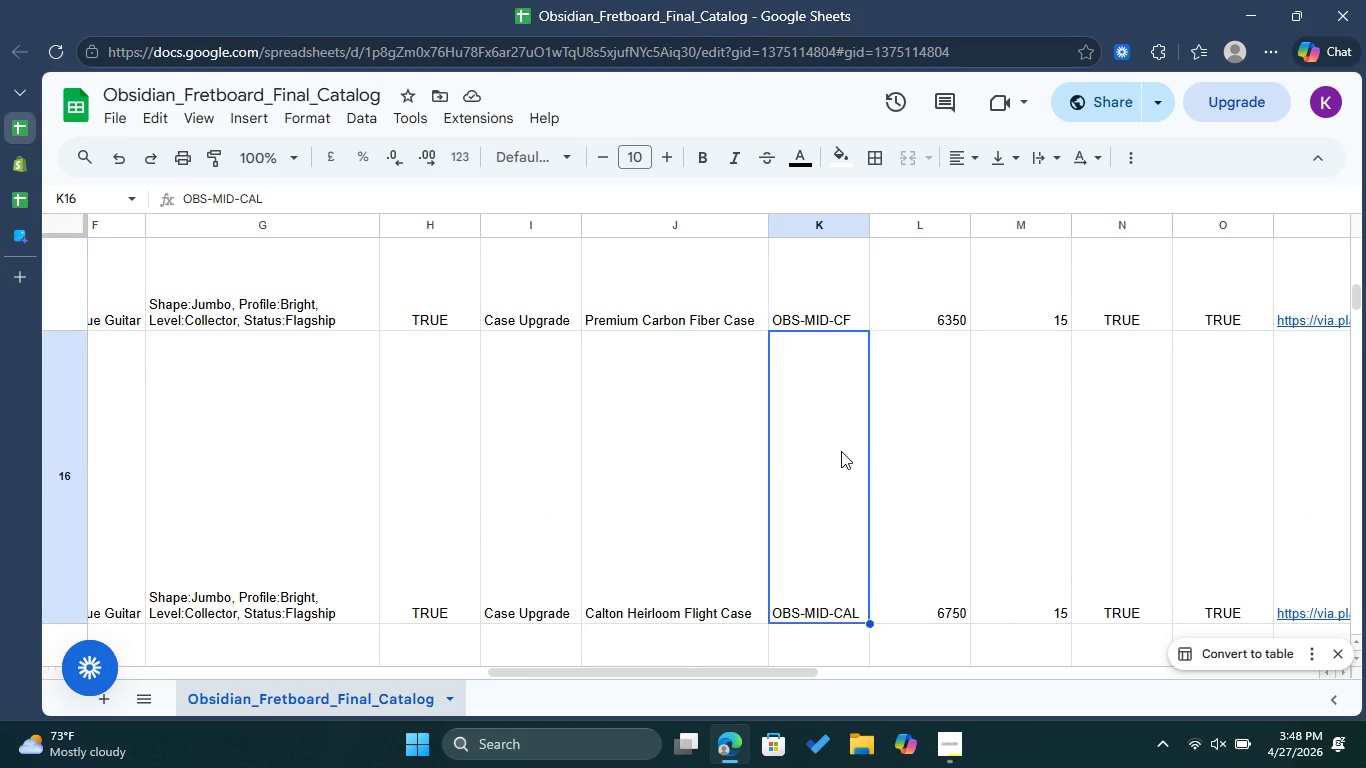 
double_click([841, 451])
 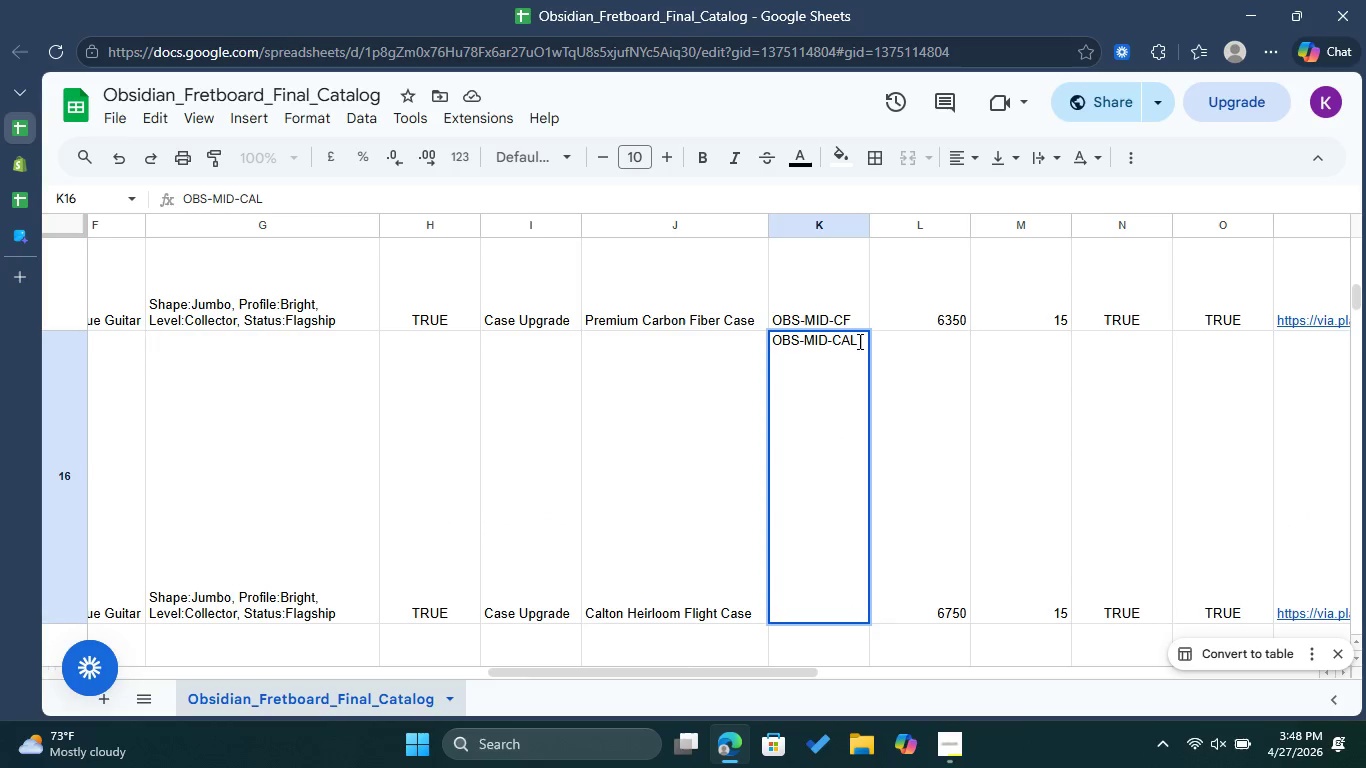 
left_click_drag(start_coordinate=[858, 341], to_coordinate=[774, 341])
 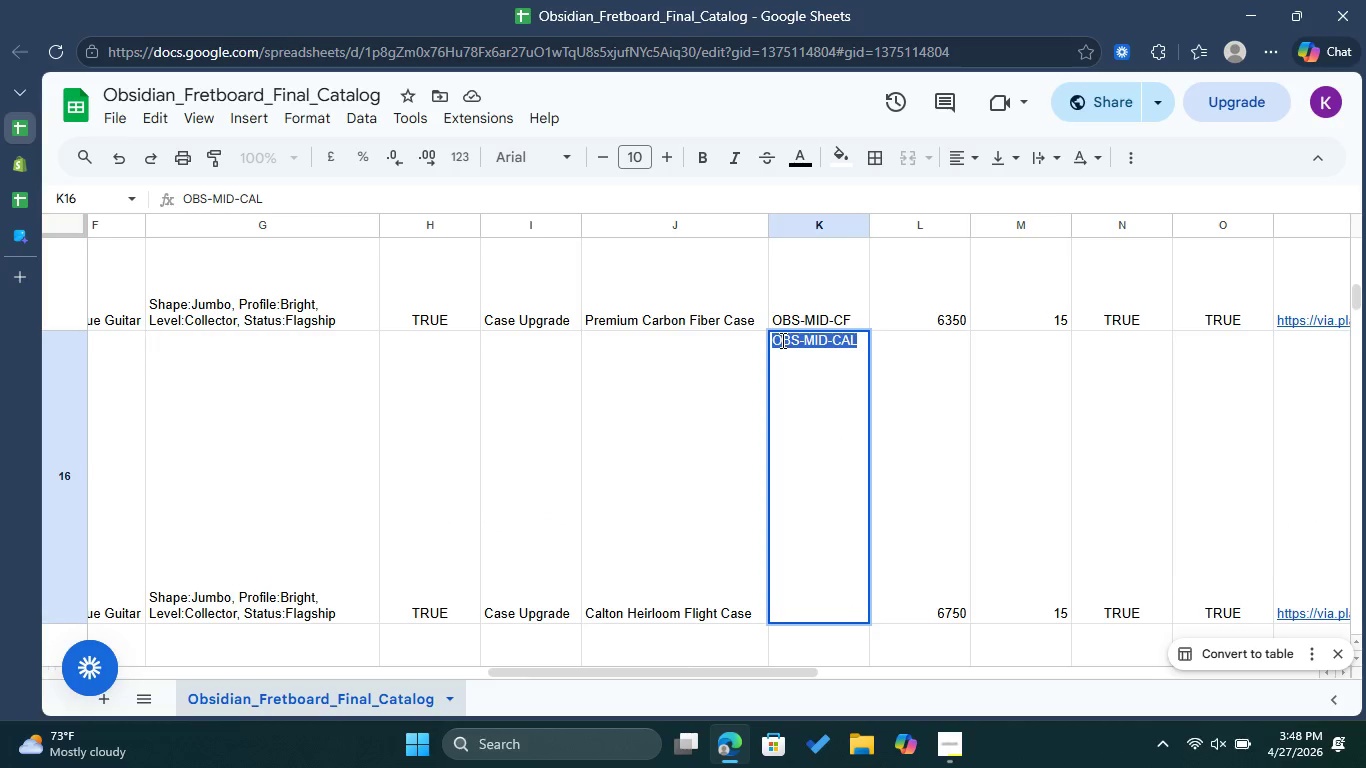 
right_click([781, 340])
 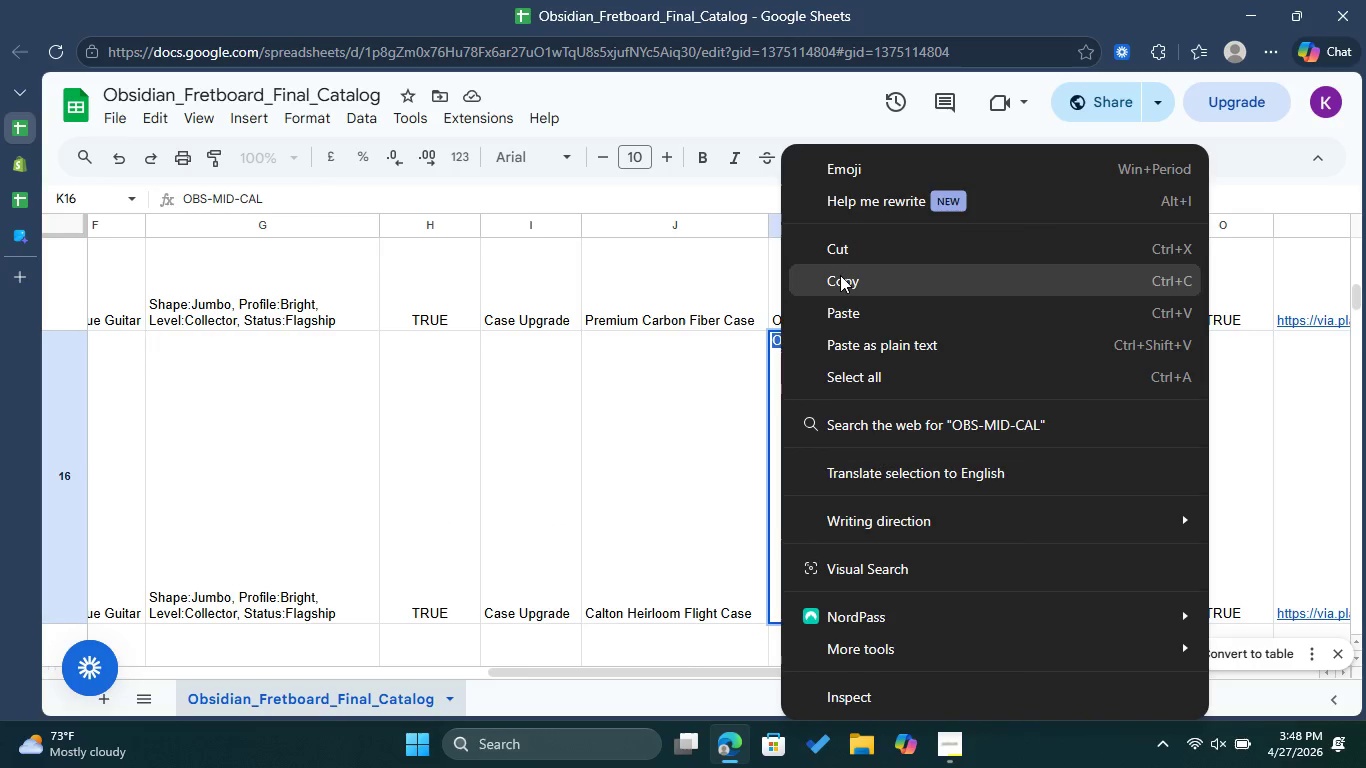 
left_click([840, 275])
 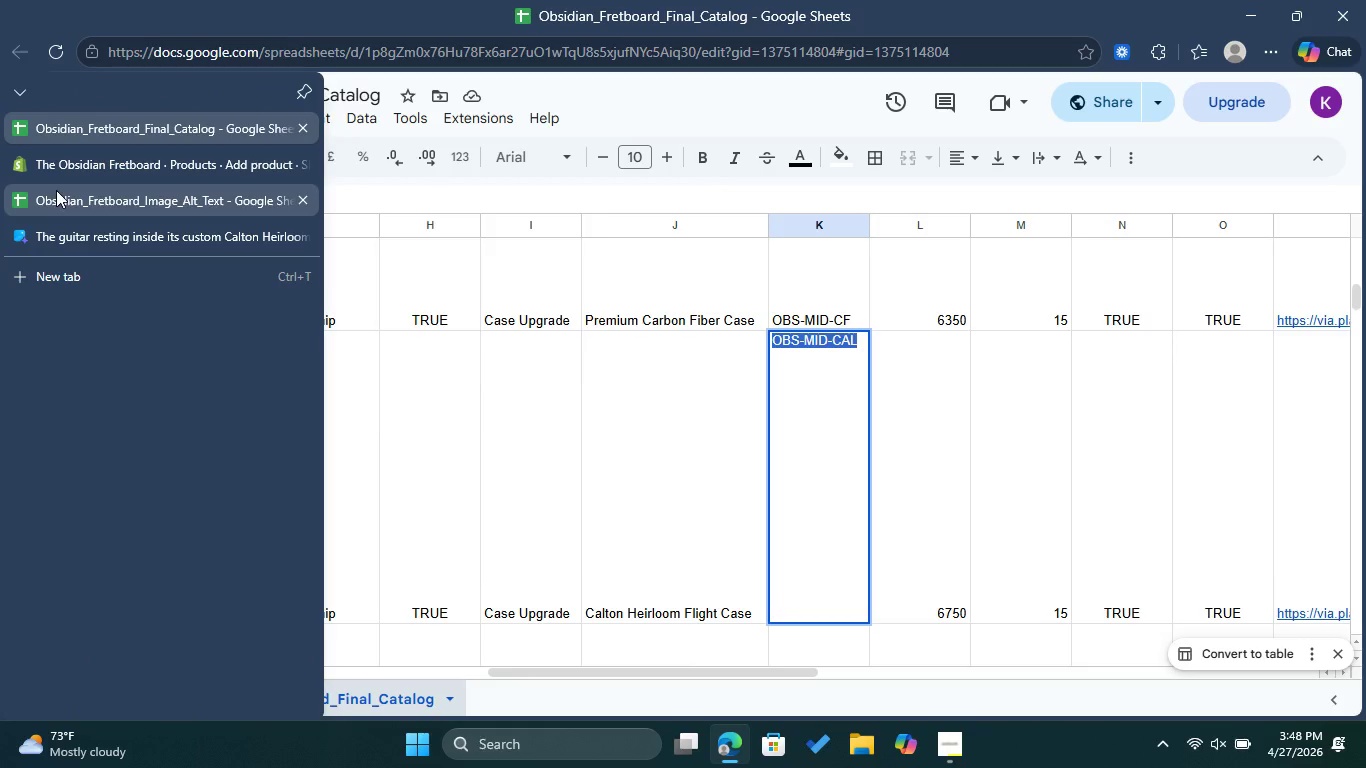 
left_click([103, 174])
 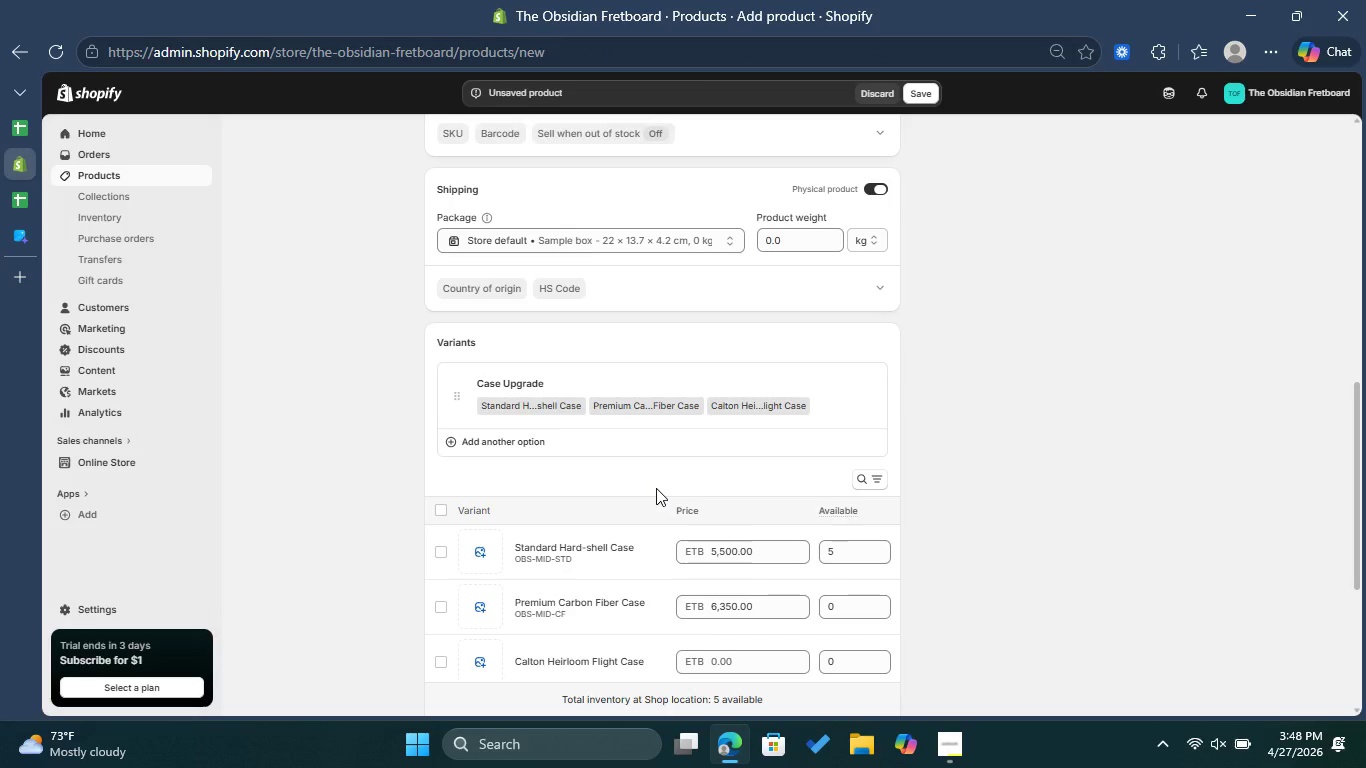 
scroll: coordinate [663, 491], scroll_direction: down, amount: 1.0
 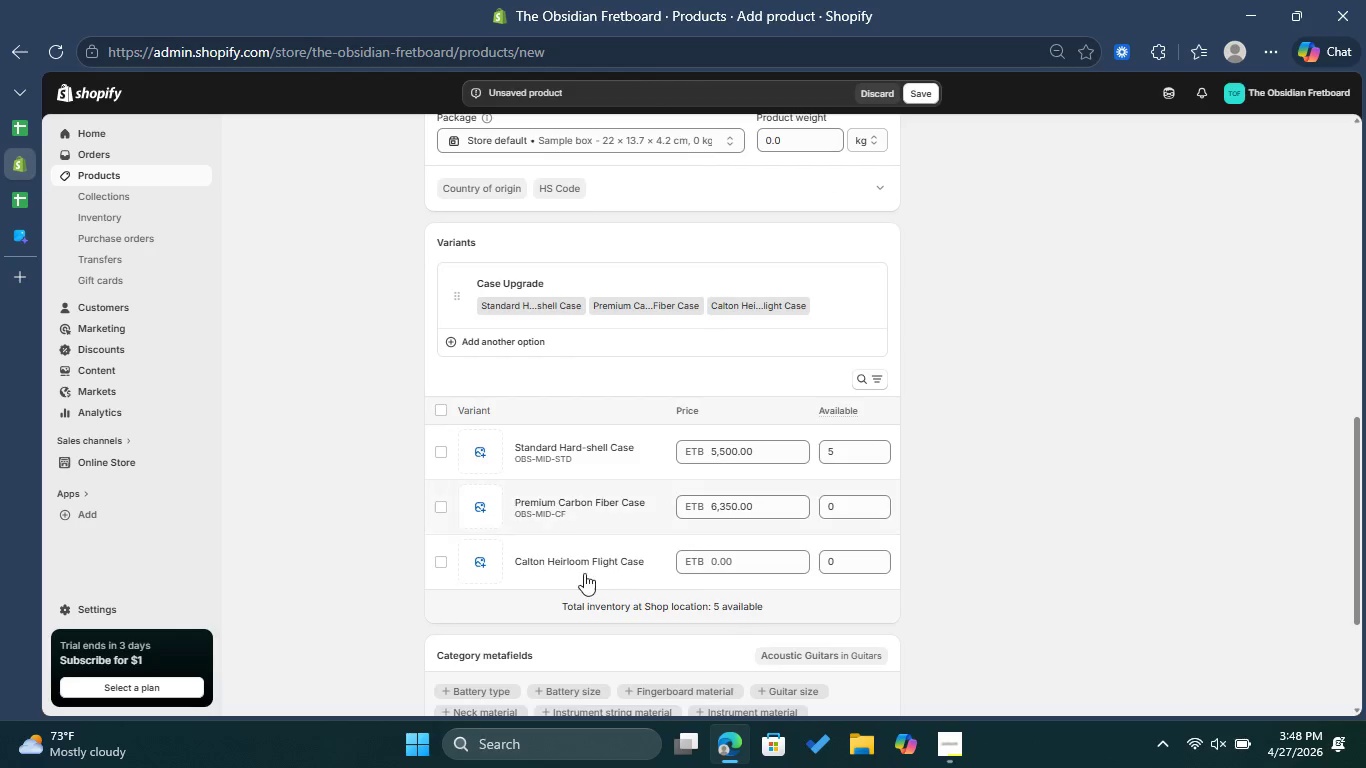 
mouse_move([583, 554])
 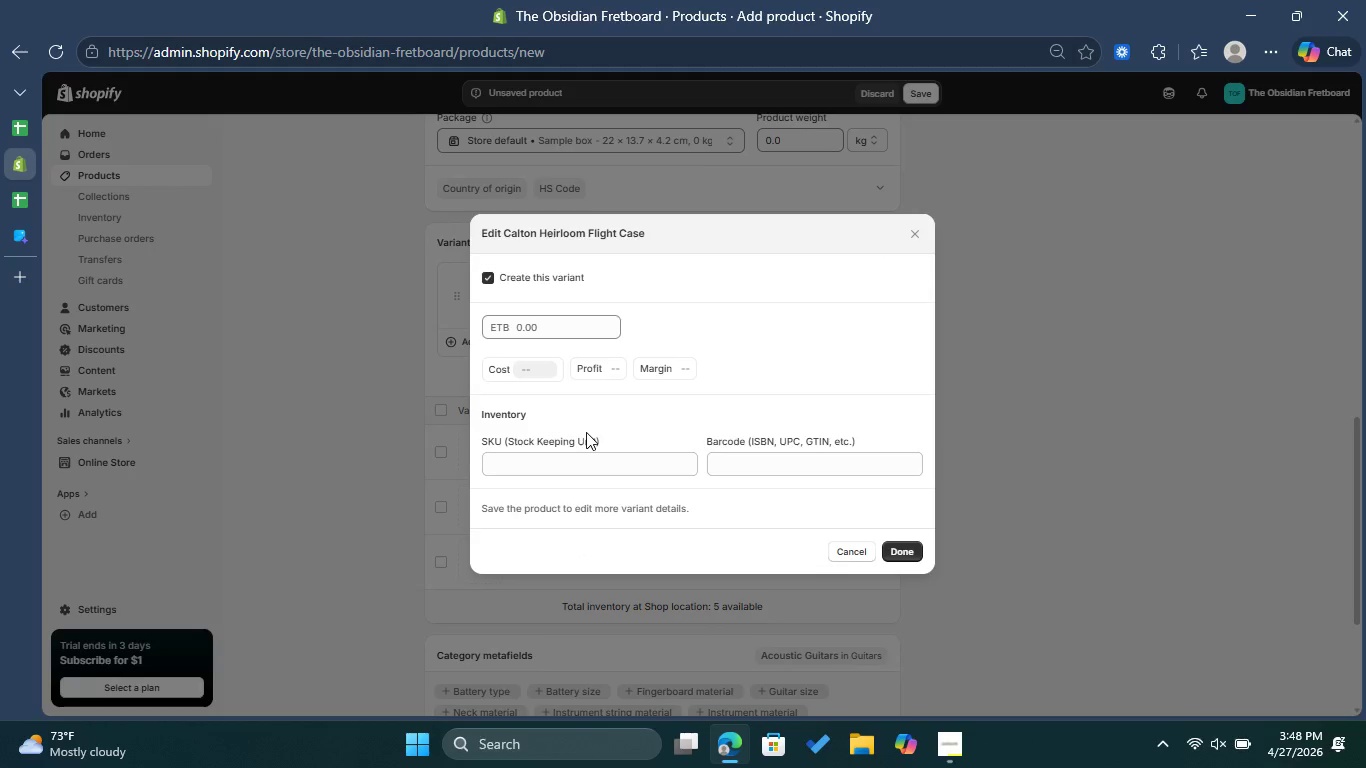 
left_click([580, 459])
 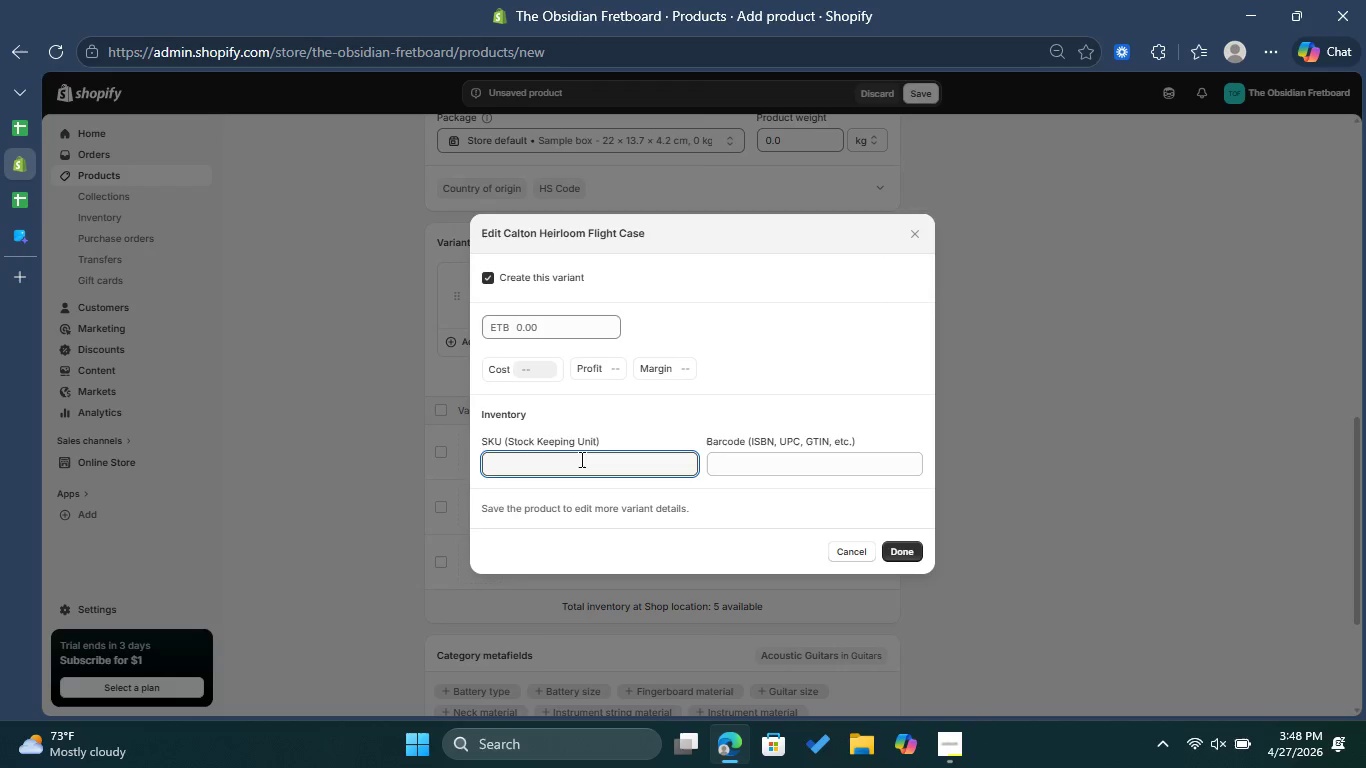 
key(Control+ControlLeft)
 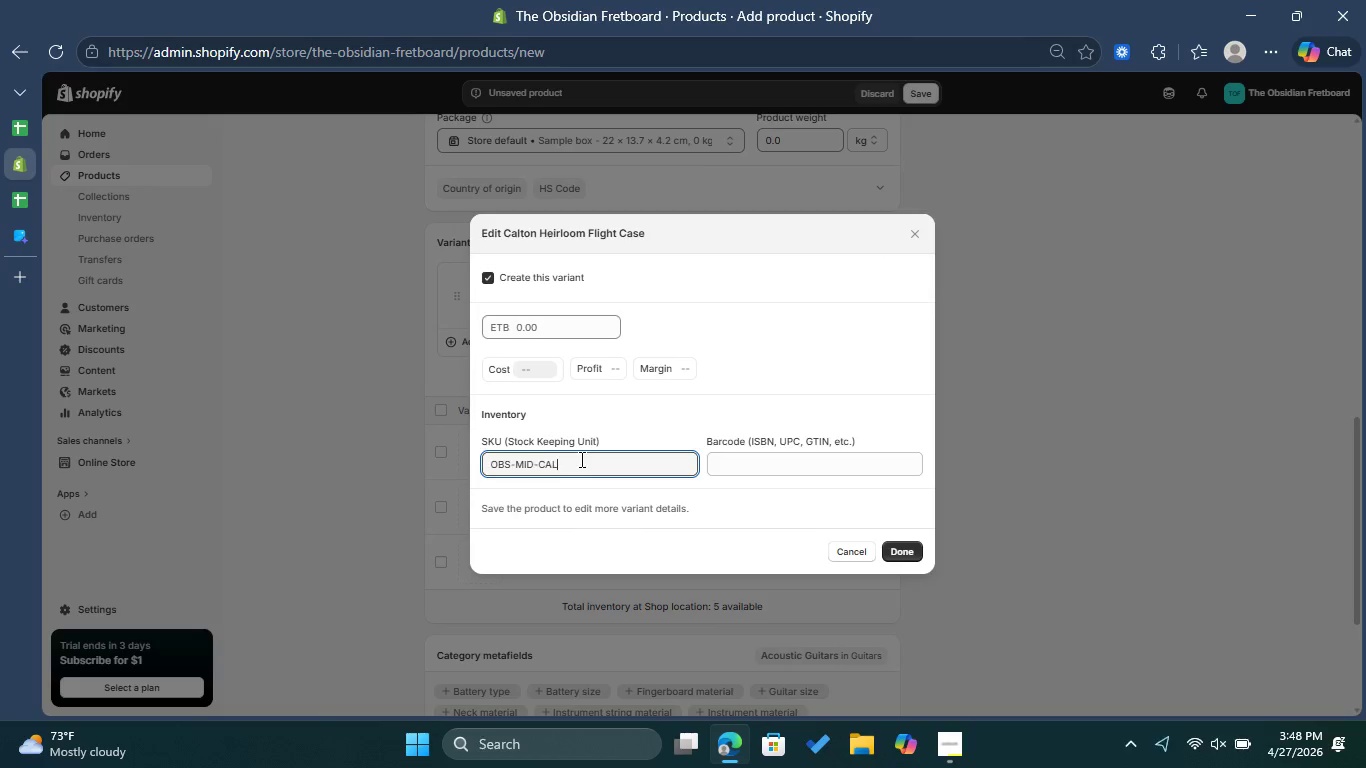 
key(Control+V)
 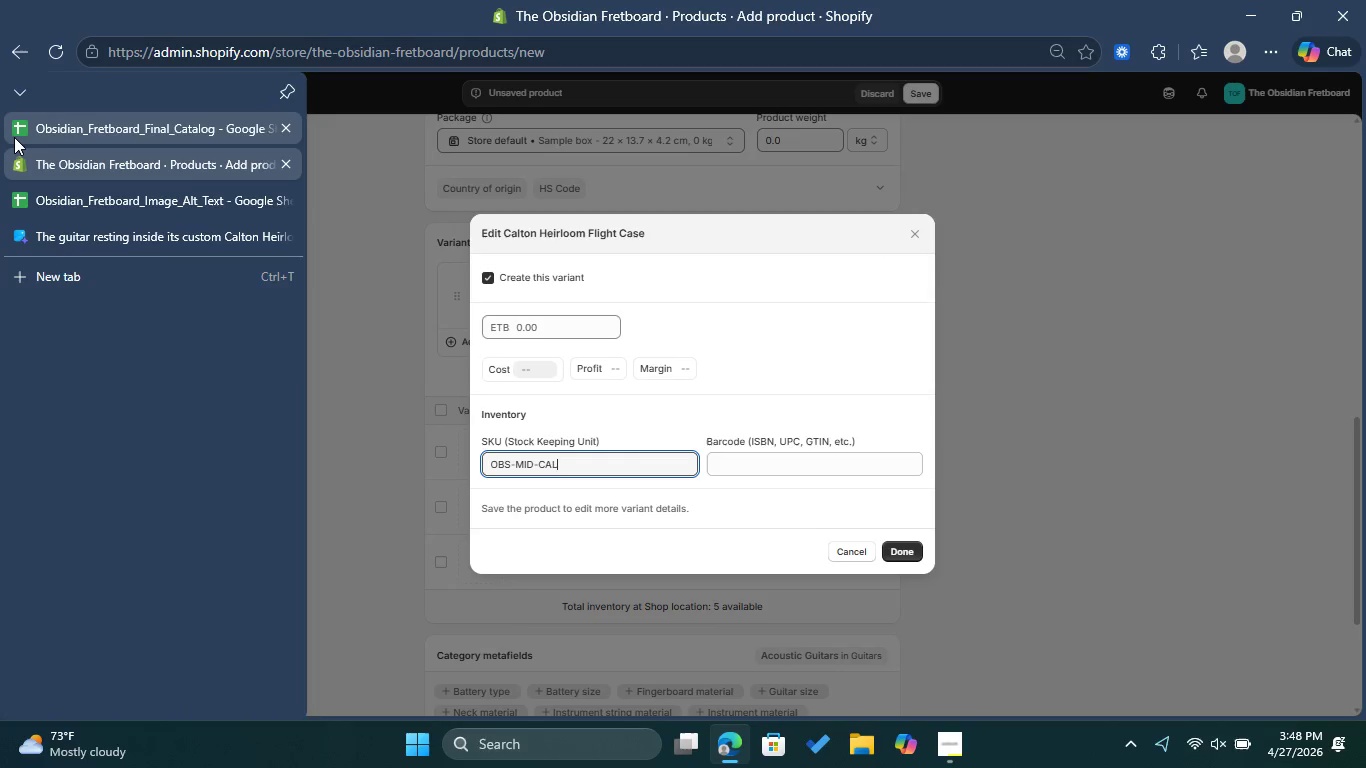 
left_click([14, 137])
 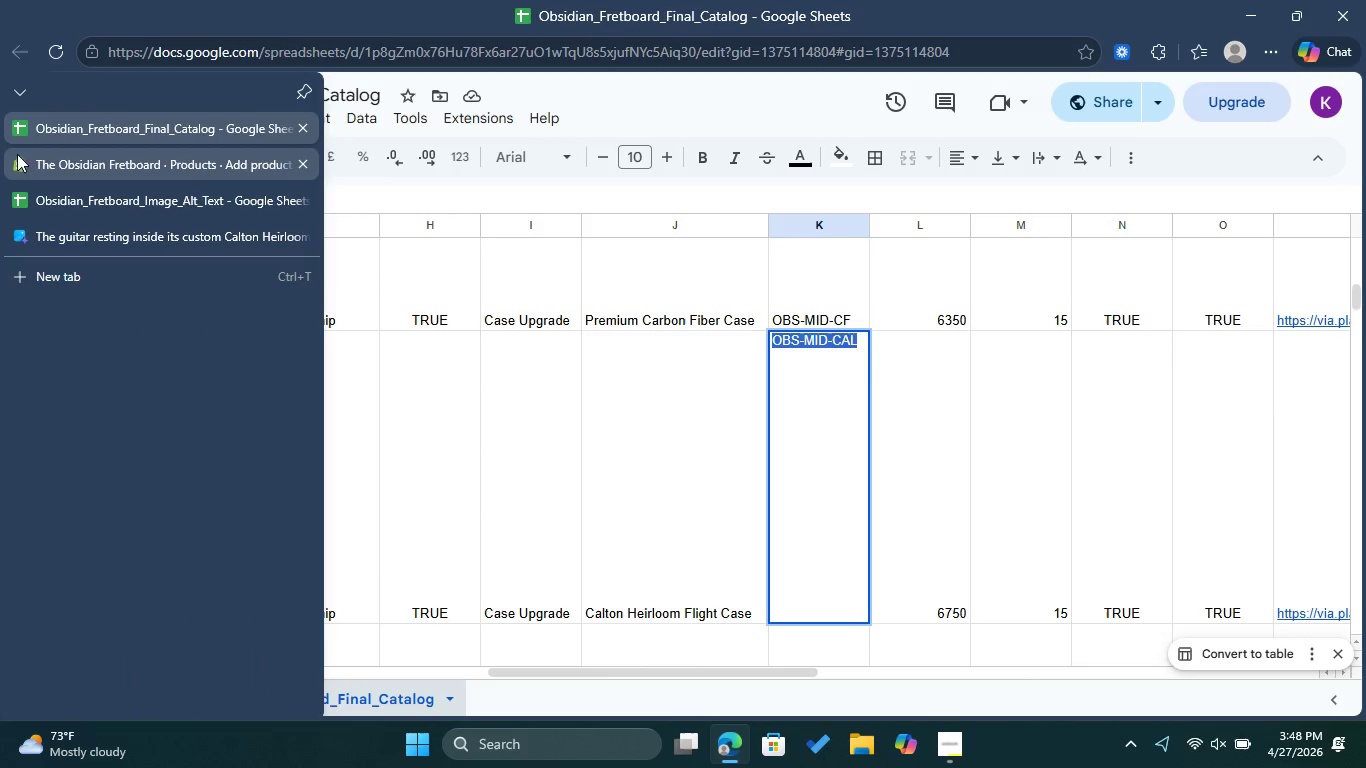 
left_click([26, 164])
 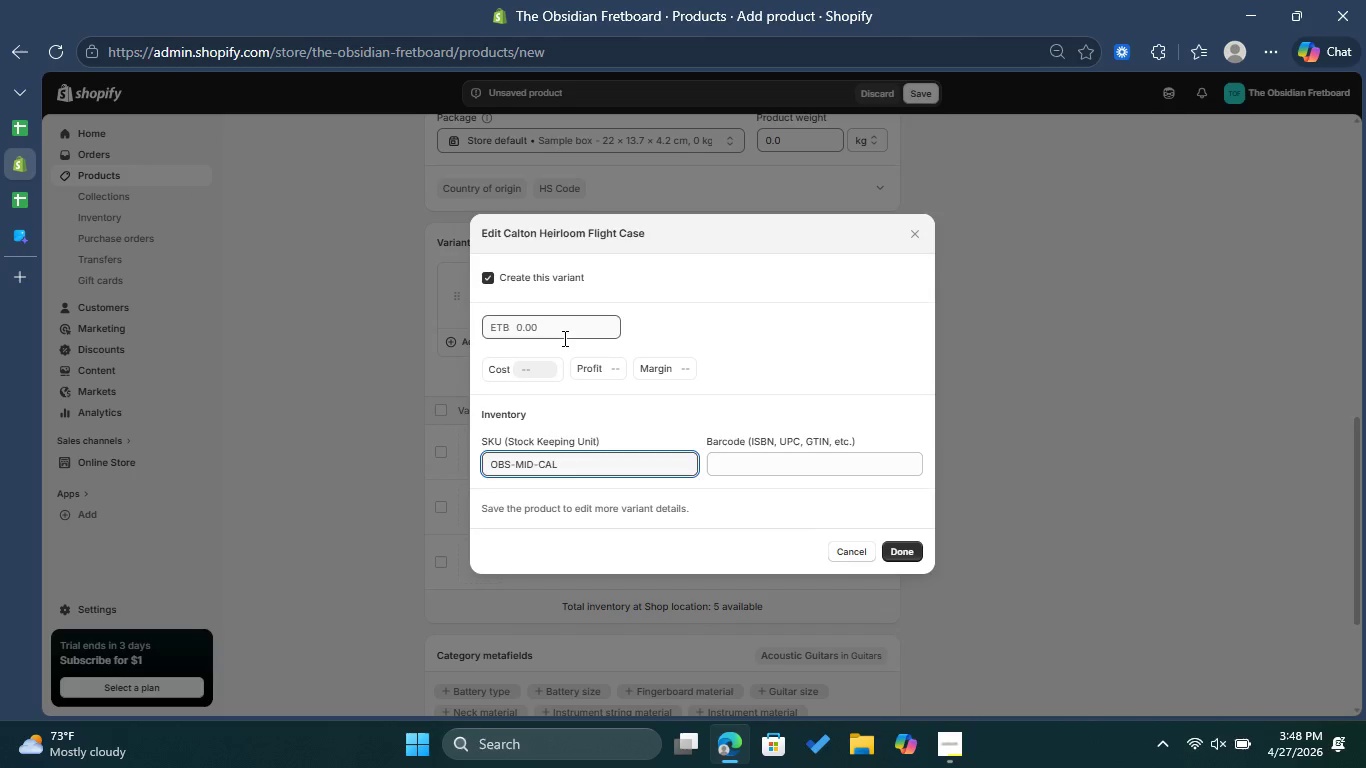 
left_click([563, 338])
 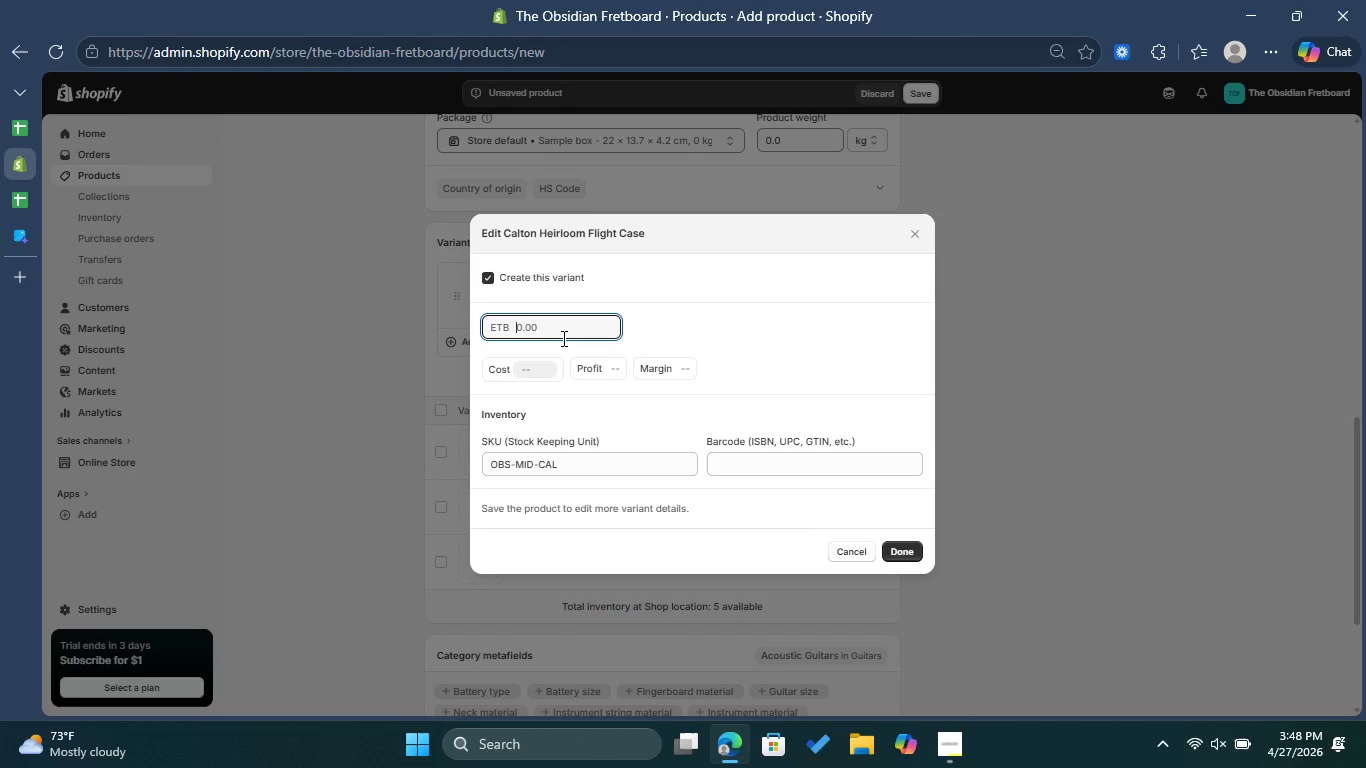 
type(6750)
 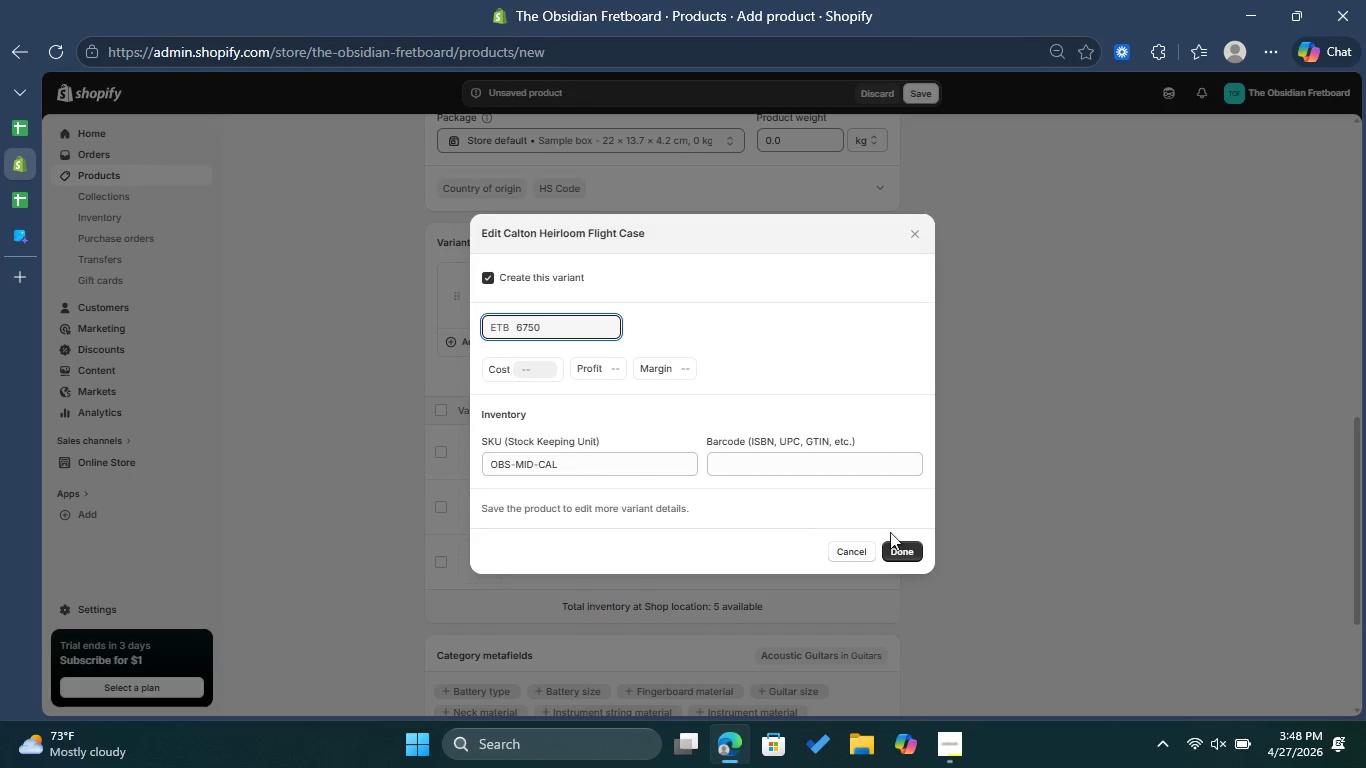 
left_click([900, 547])
 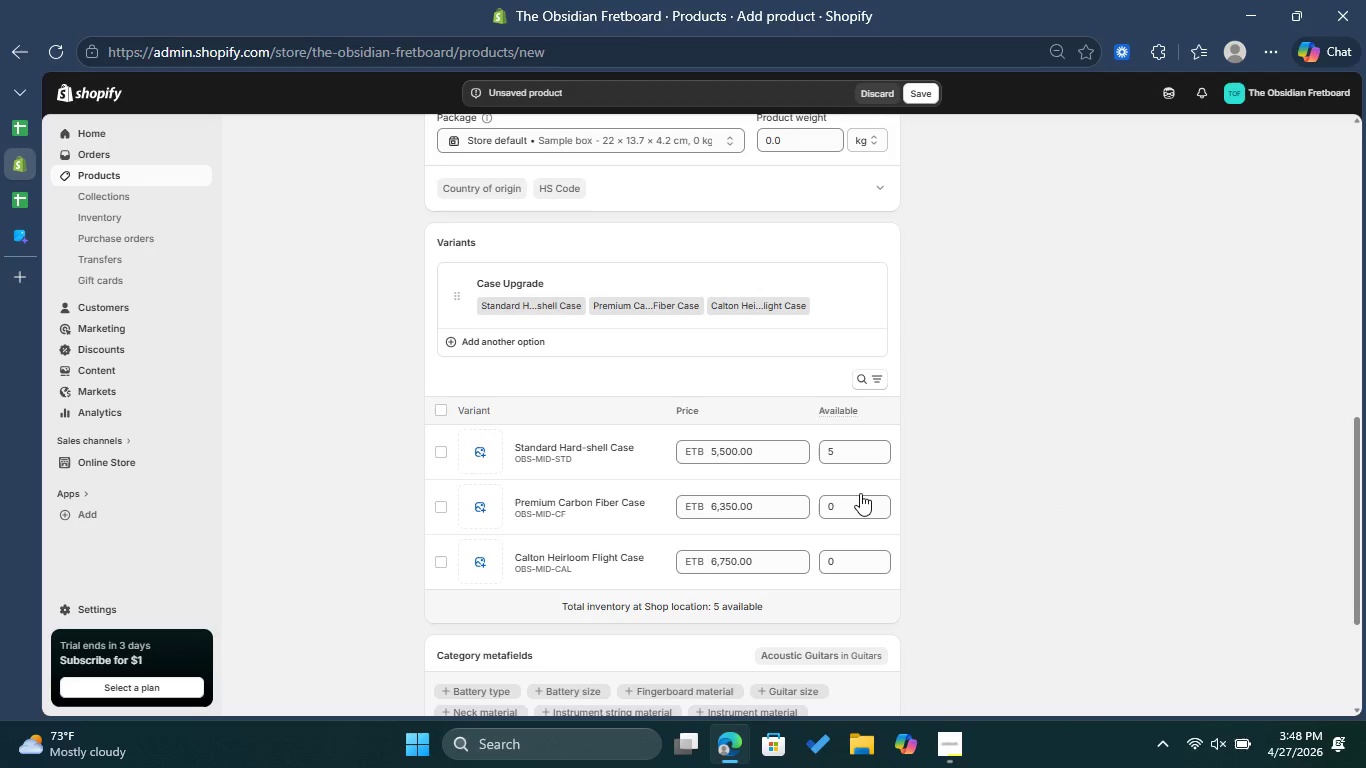 
left_click([851, 495])
 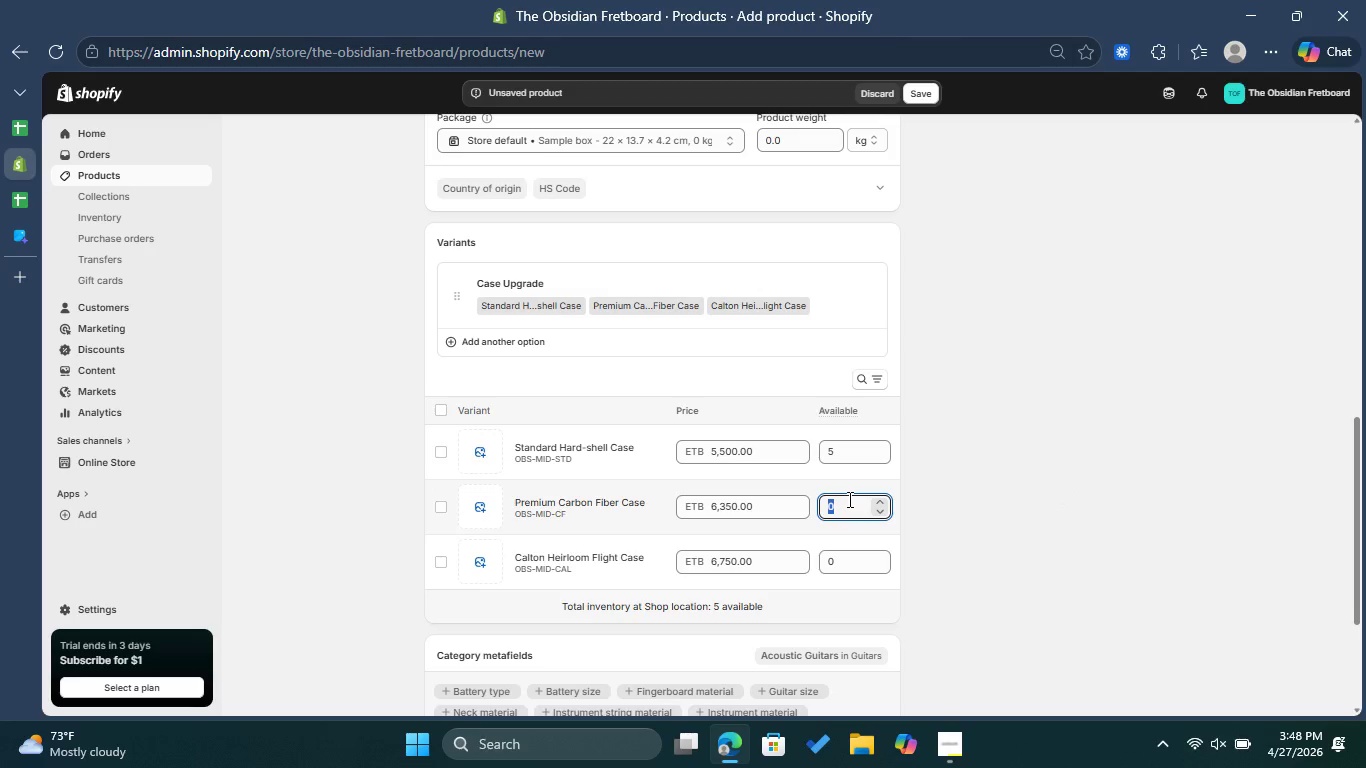 
key(5)
 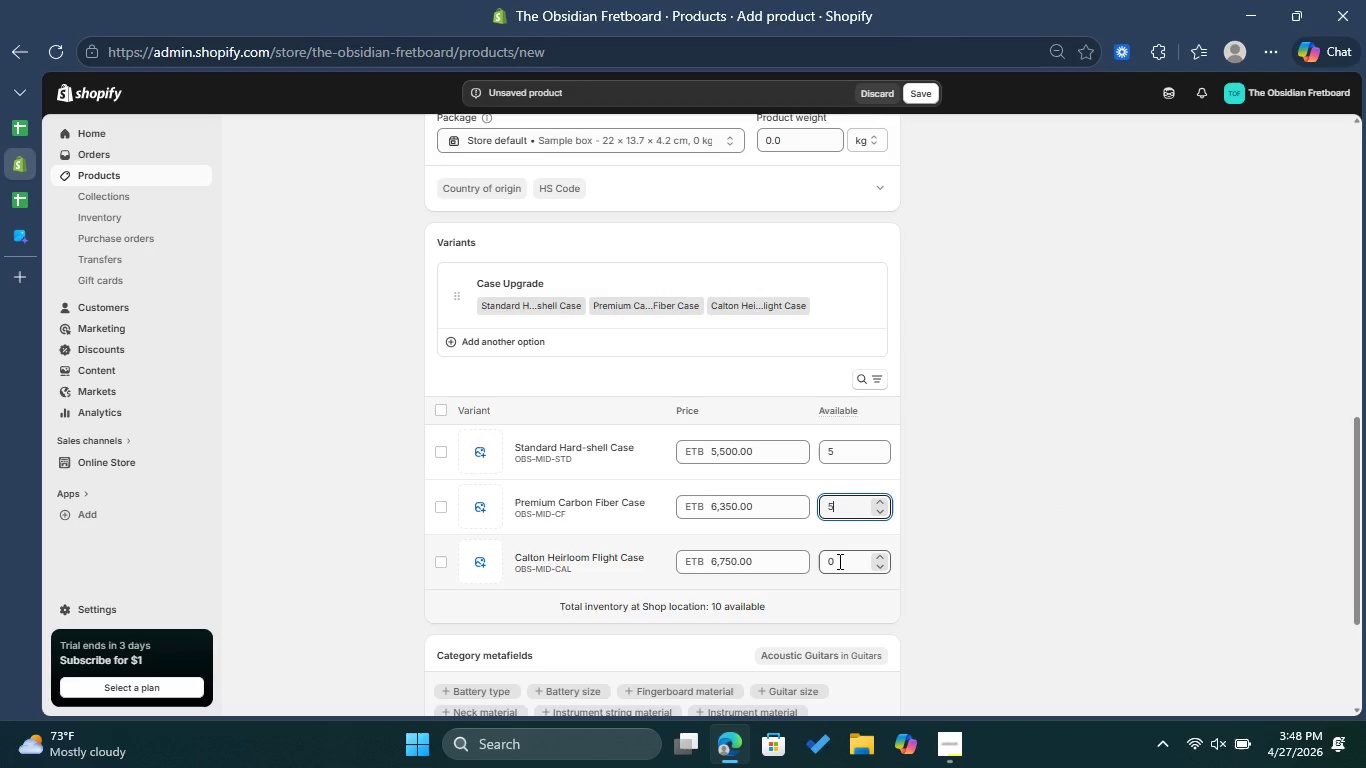 
left_click([838, 561])
 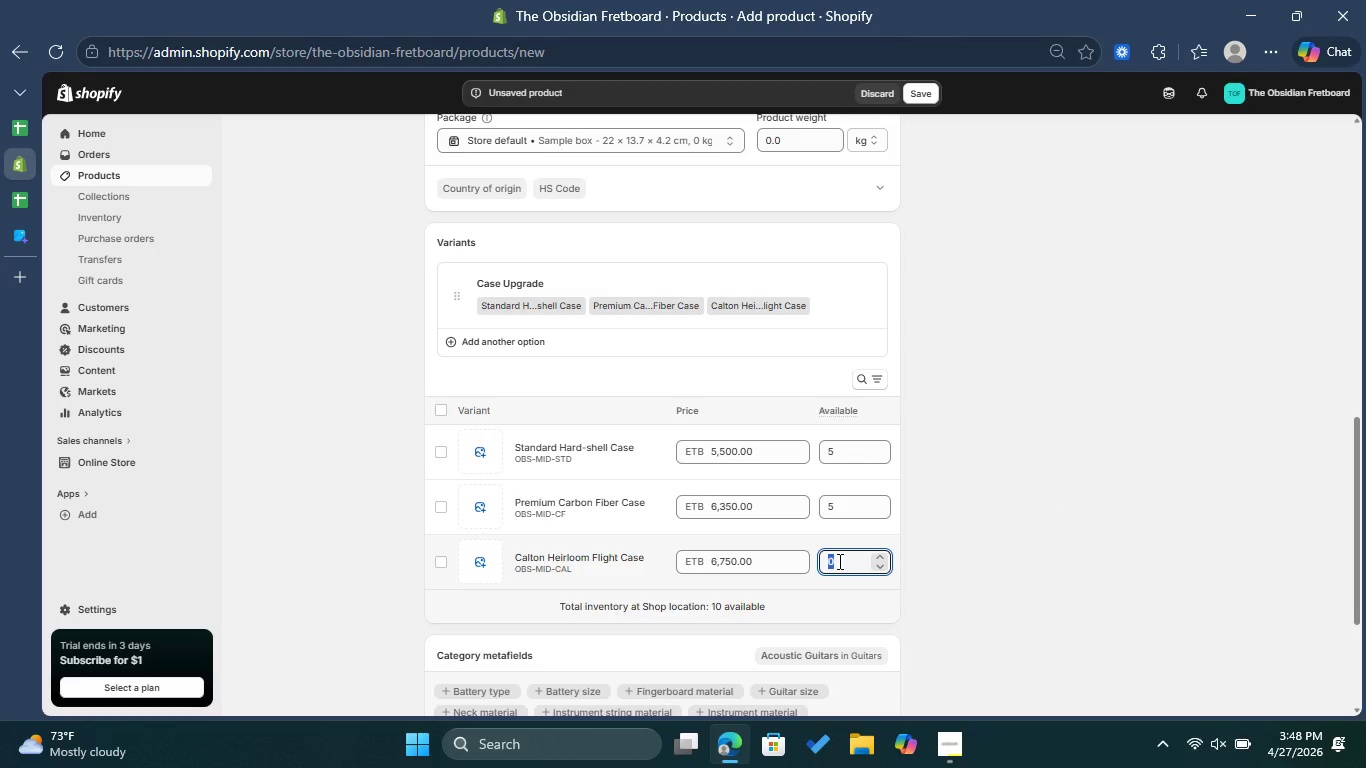 
key(5)
 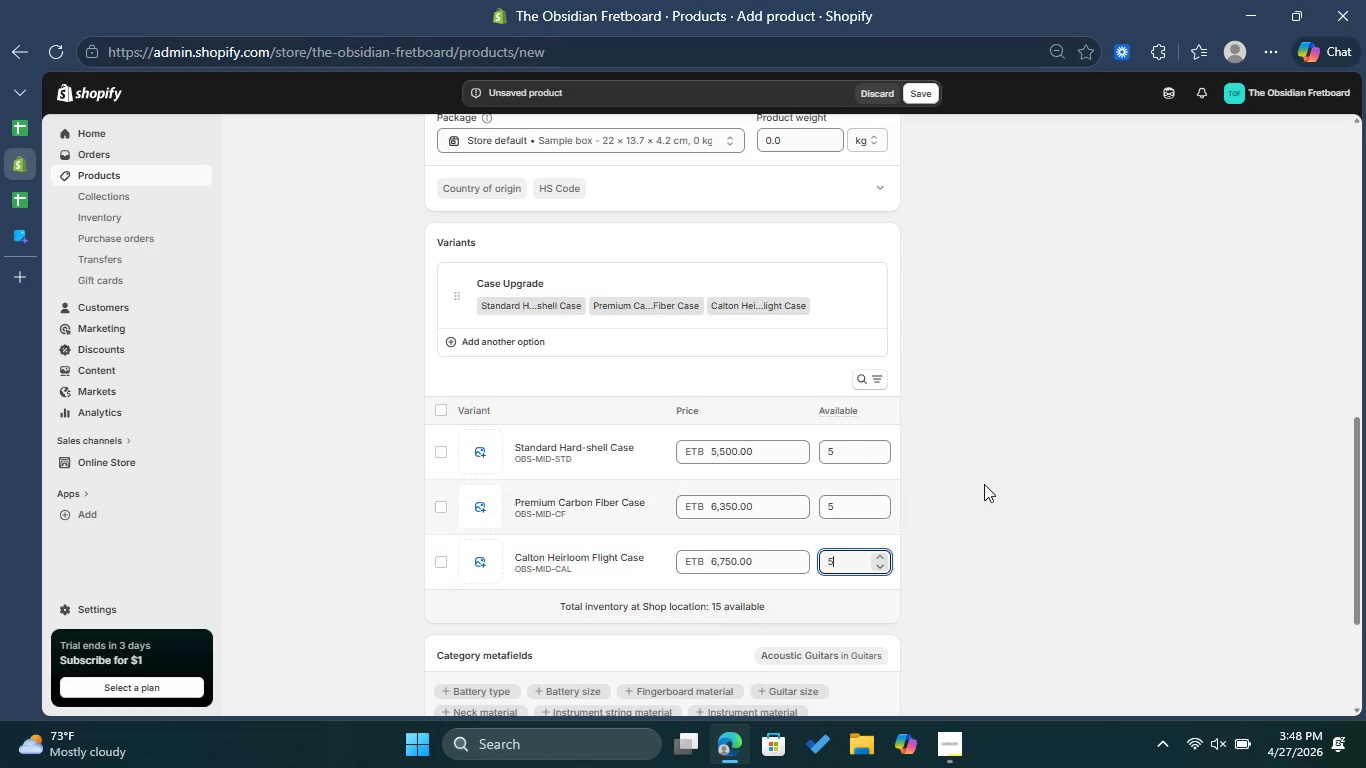 
left_click([984, 484])
 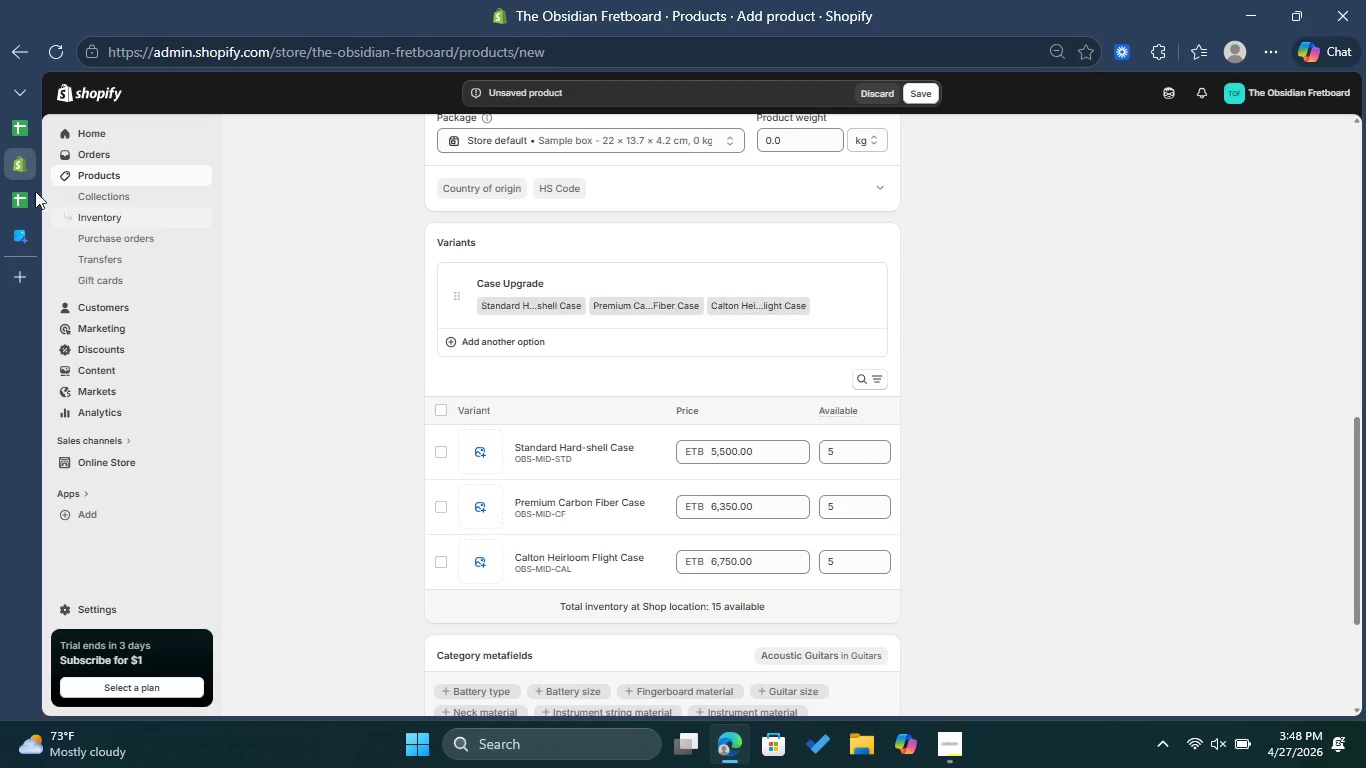 
mouse_move([35, 136])
 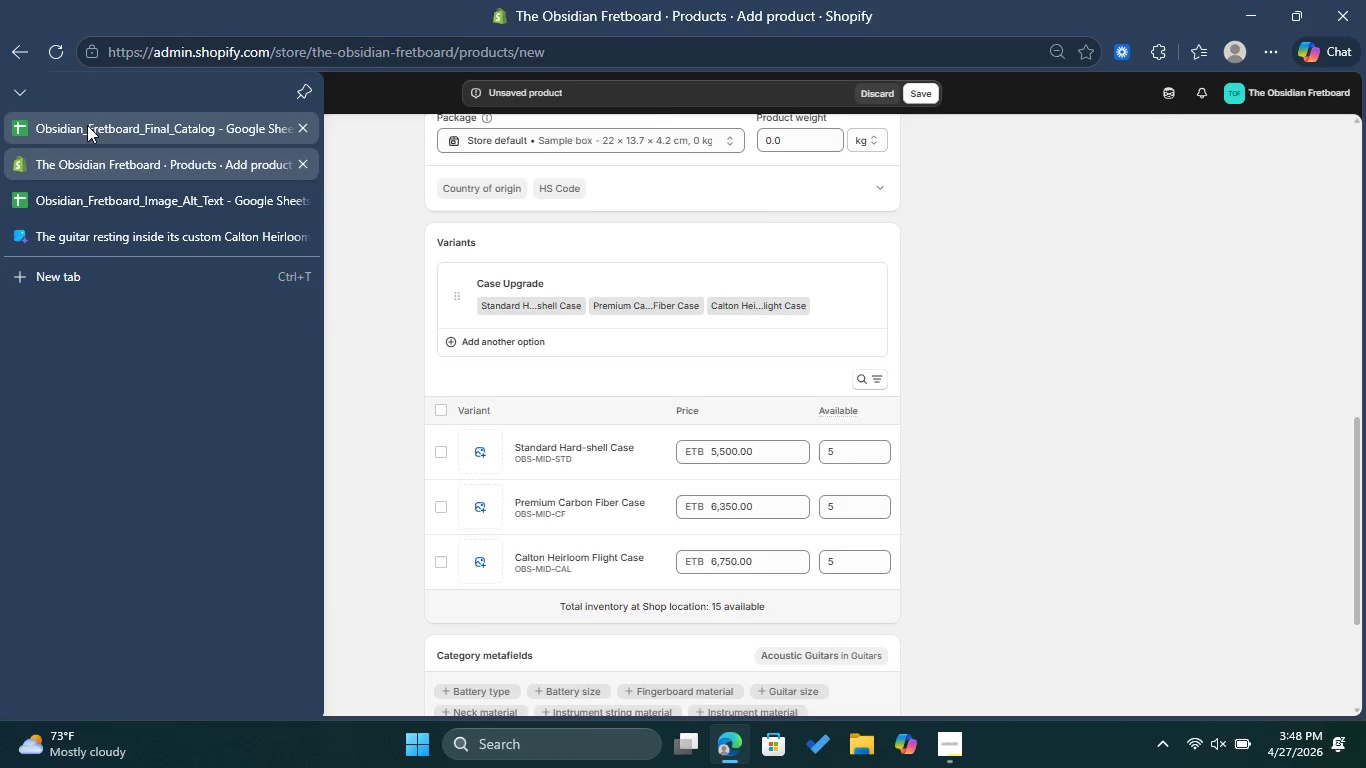 
left_click([87, 125])
 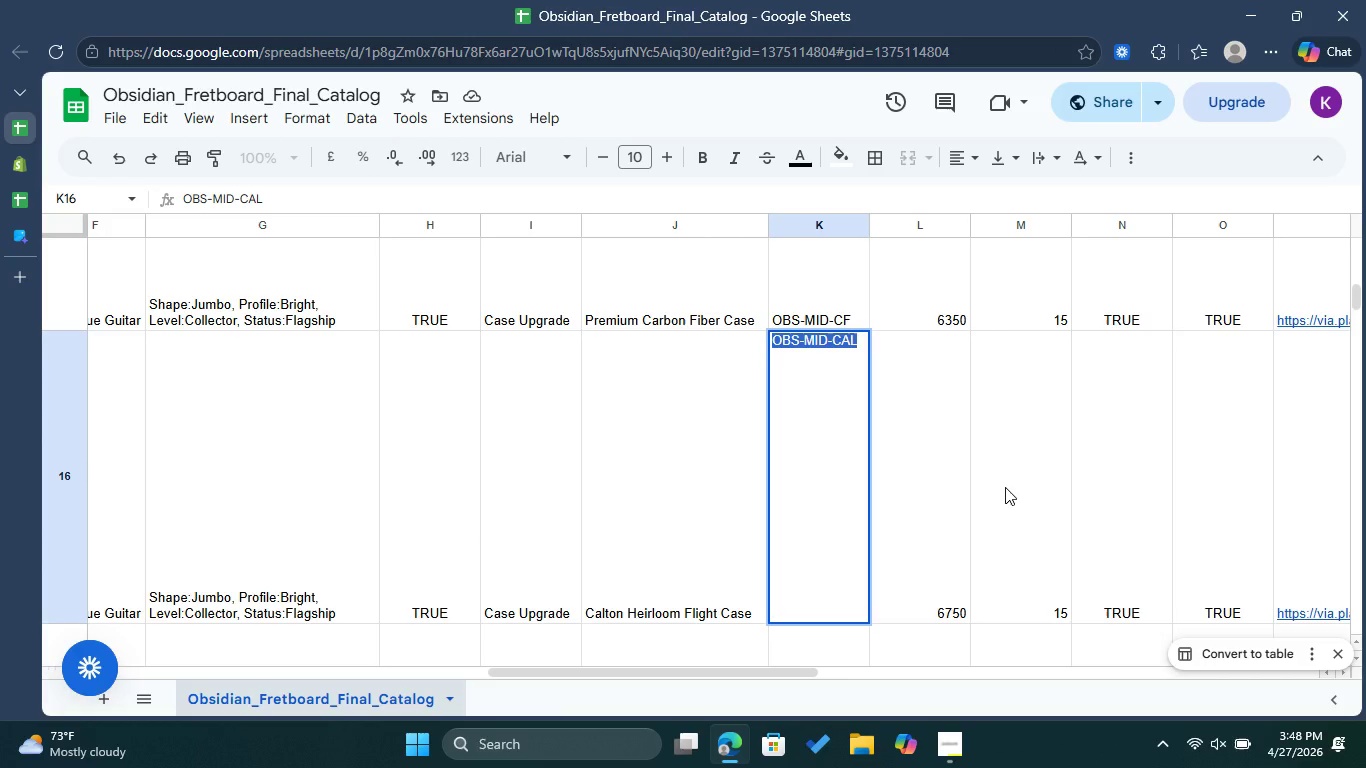 
wait(8.06)
 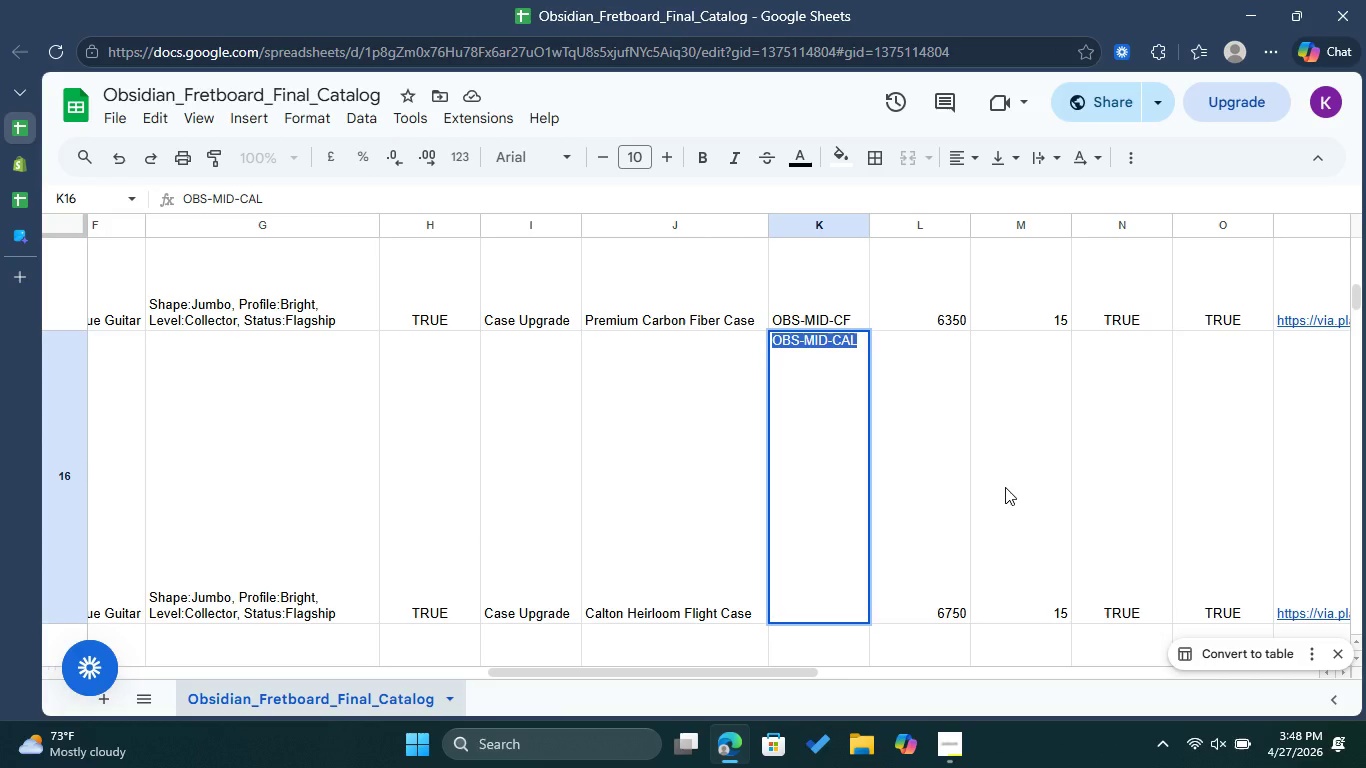 
left_click([1003, 490])
 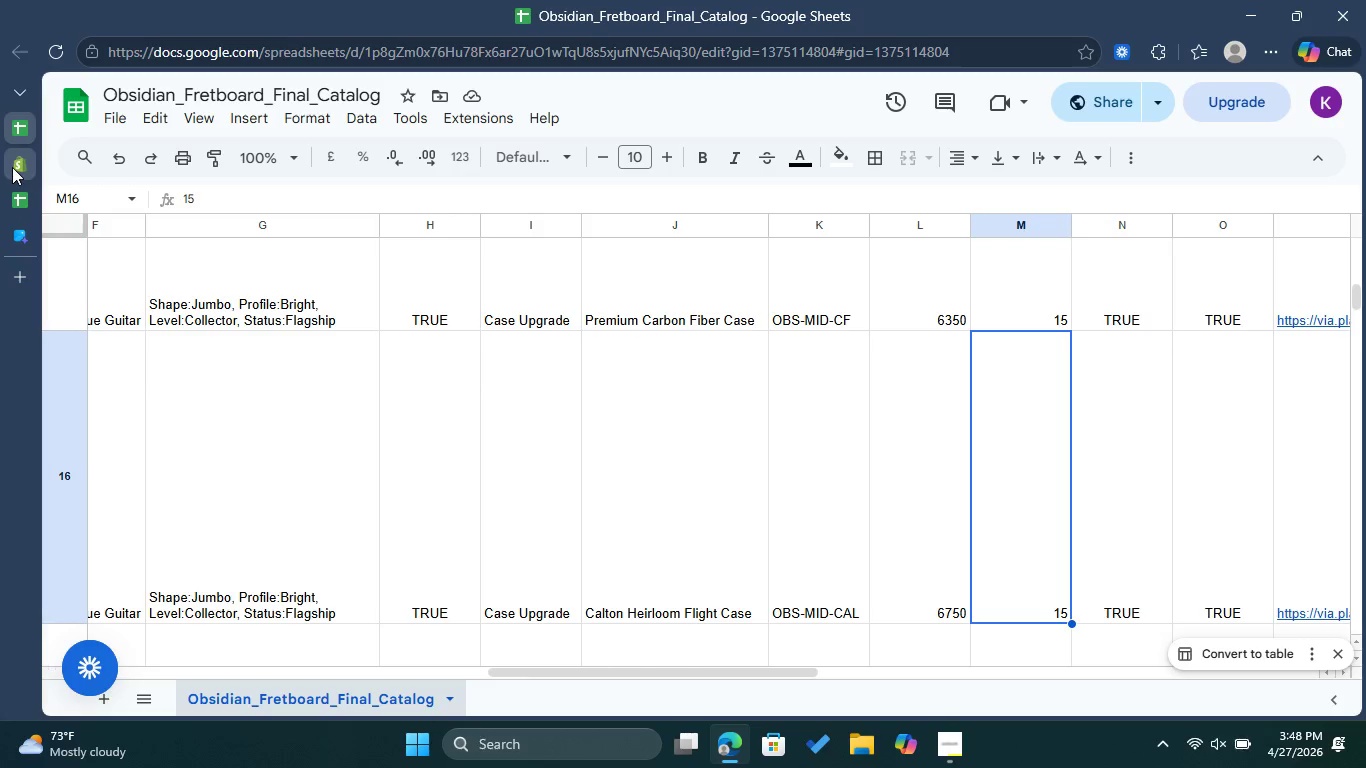 
left_click([13, 166])
 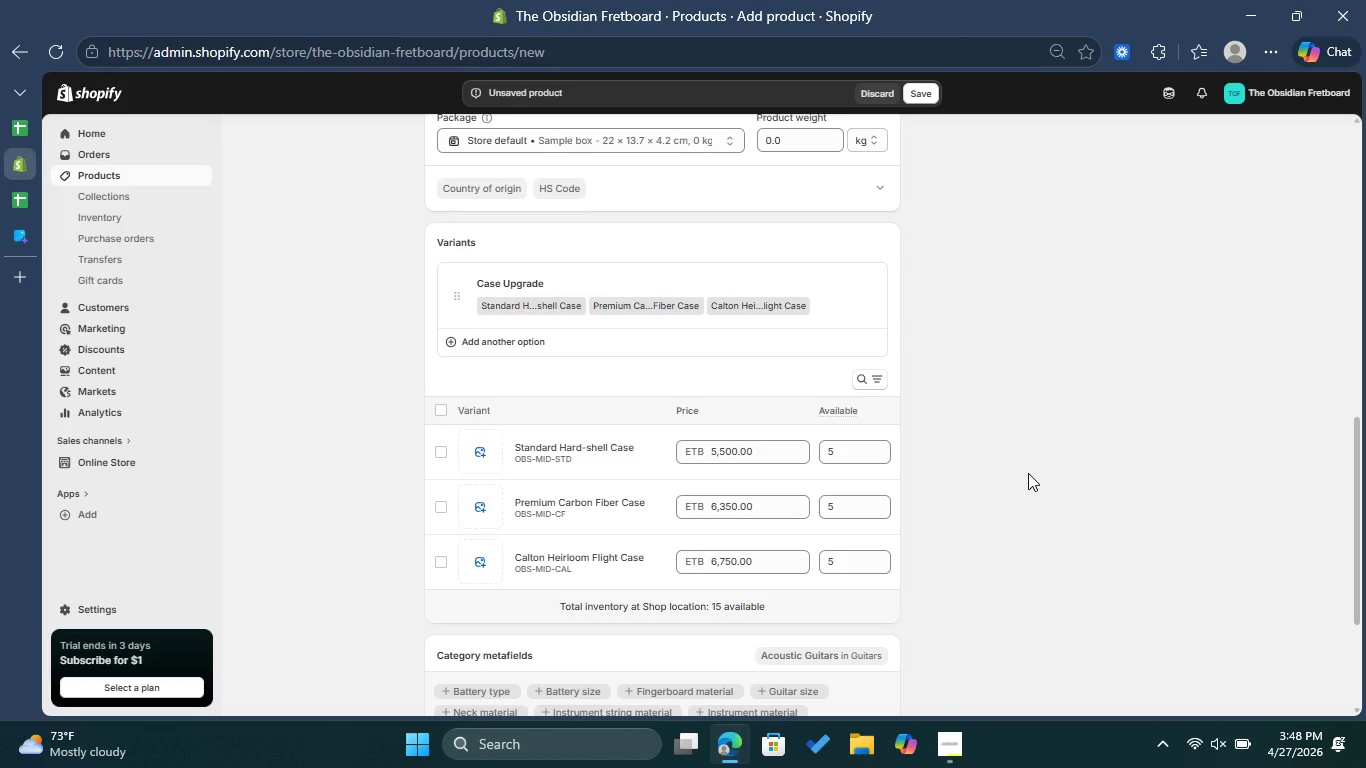 
scroll: coordinate [1028, 469], scroll_direction: up, amount: 1.0
 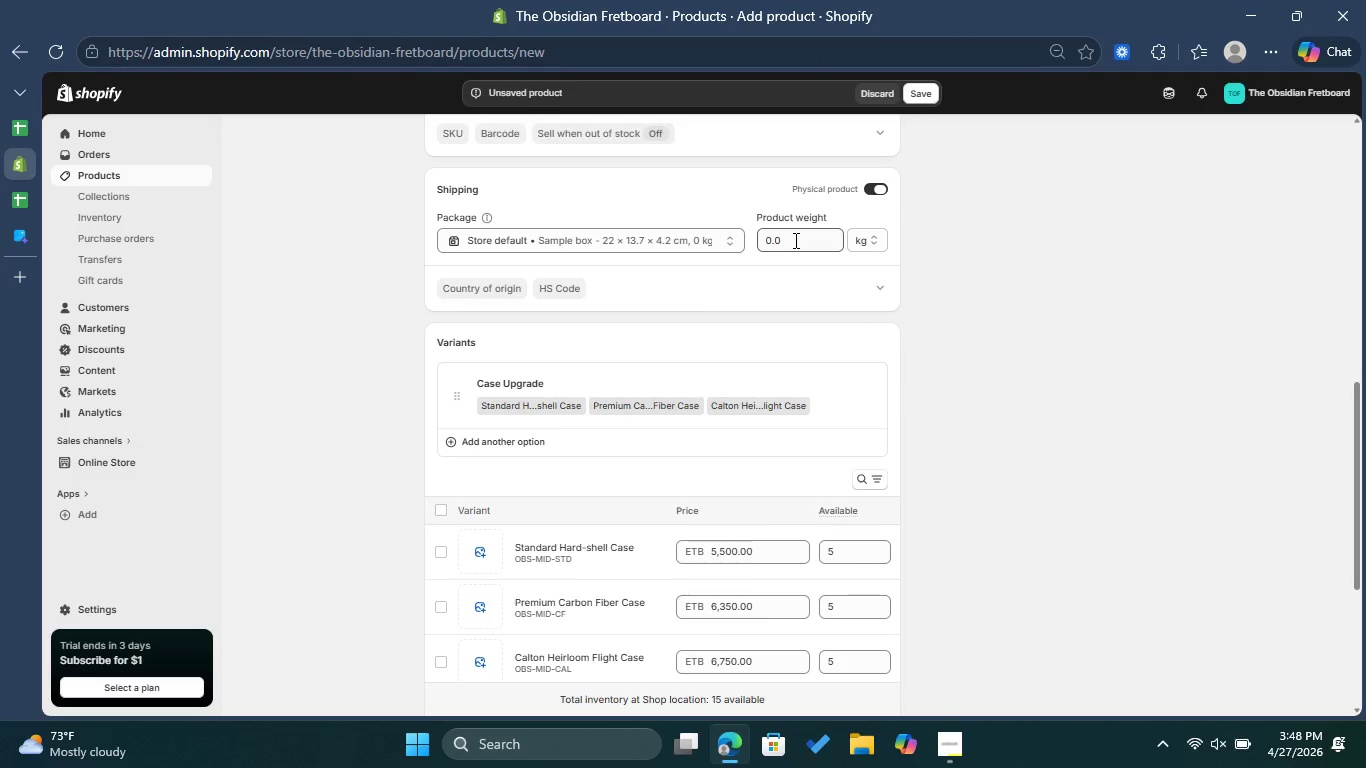 
left_click_drag(start_coordinate=[794, 240], to_coordinate=[751, 246])
 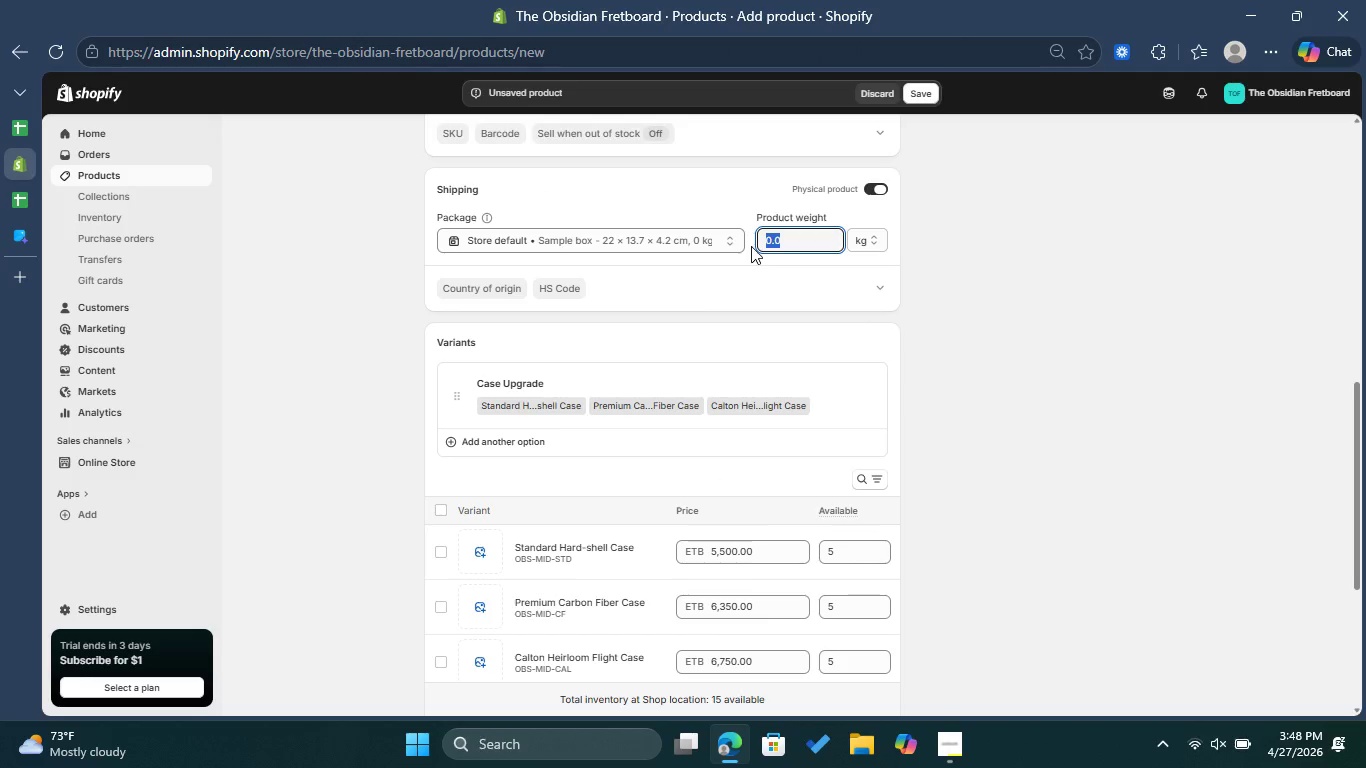 
type(15)
 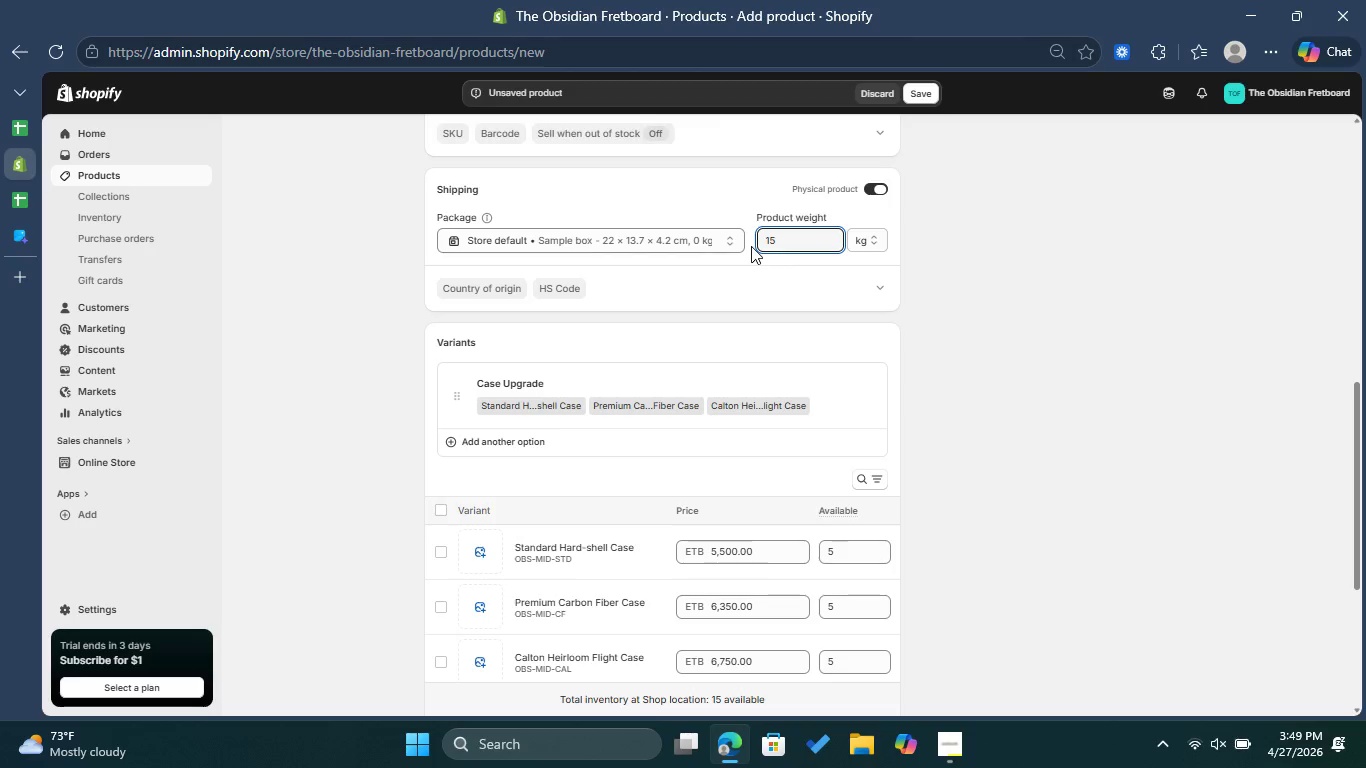 
wait(10.98)
 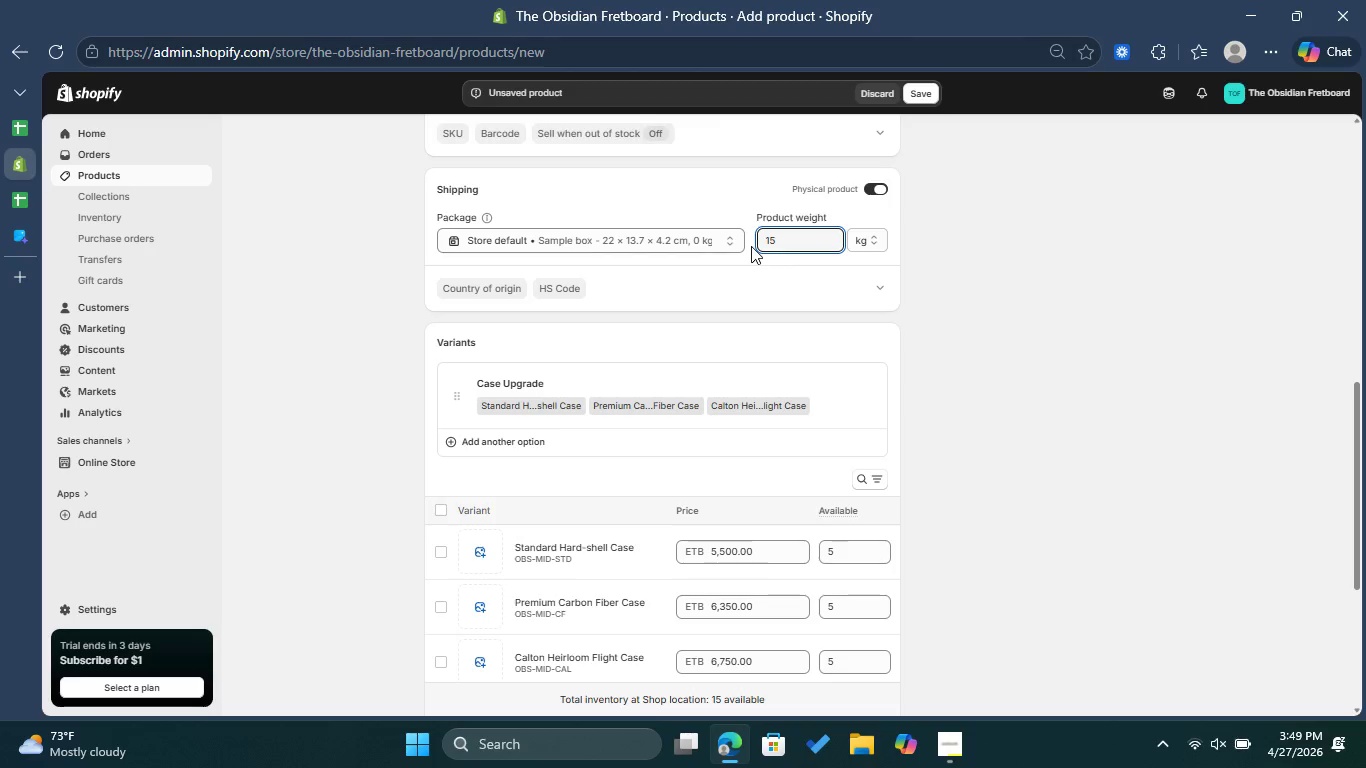 
left_click_drag(start_coordinate=[757, 666], to_coordinate=[904, 673])
 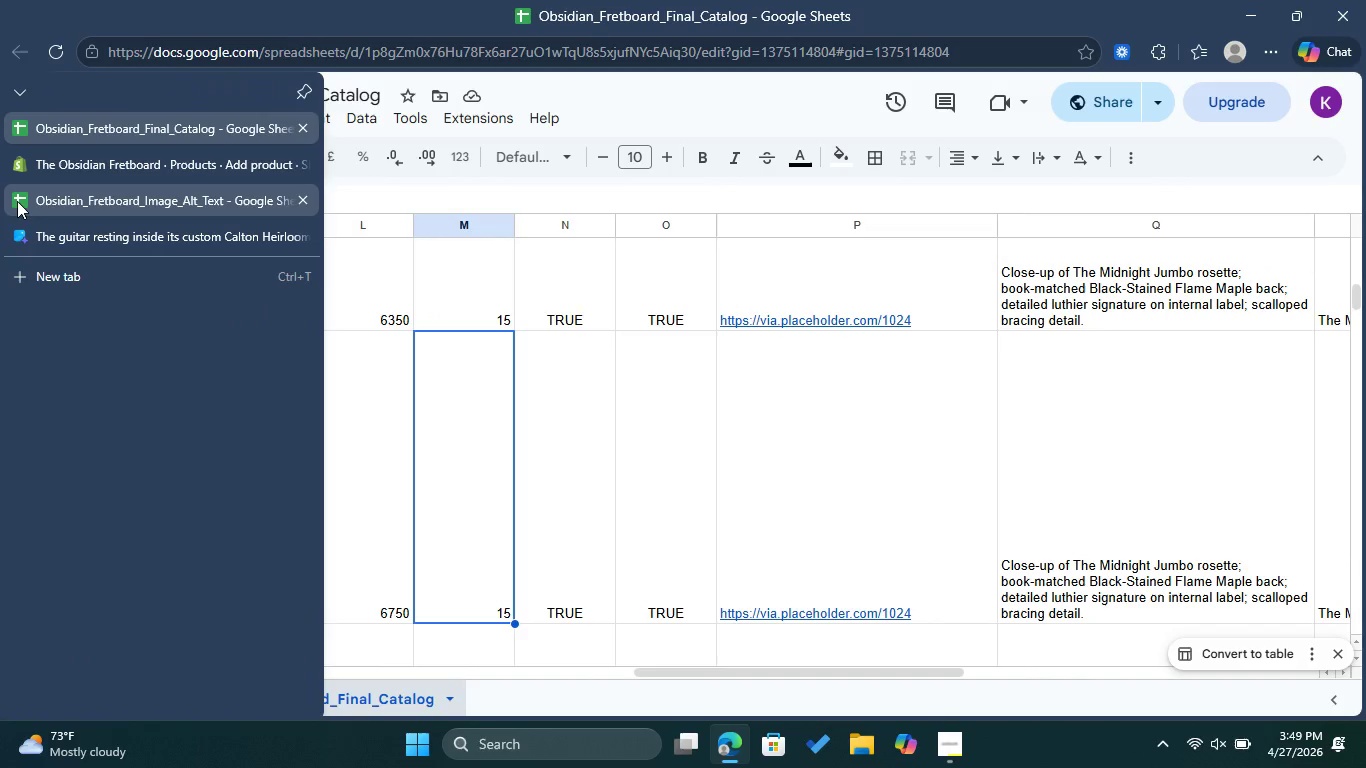 
left_click([17, 201])
 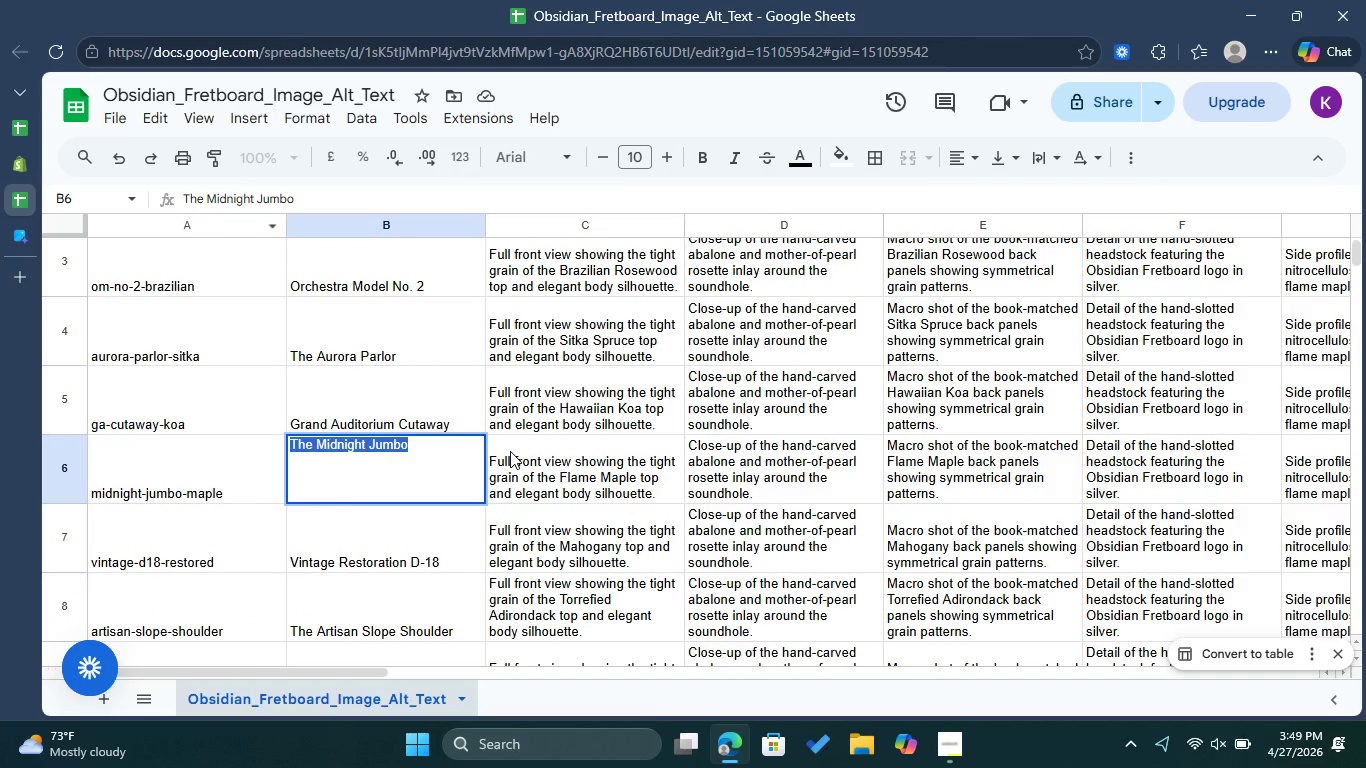 
double_click([524, 446])
 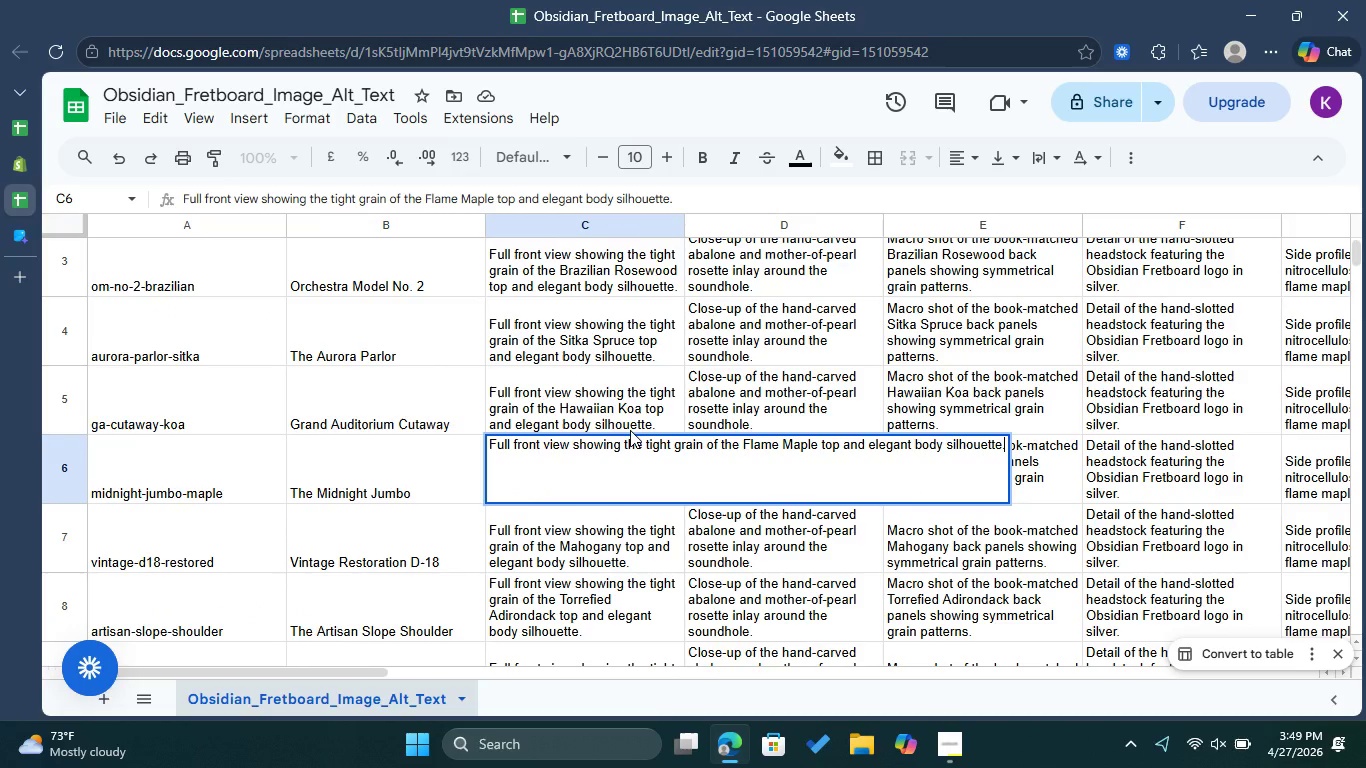 
key(Control+A)
 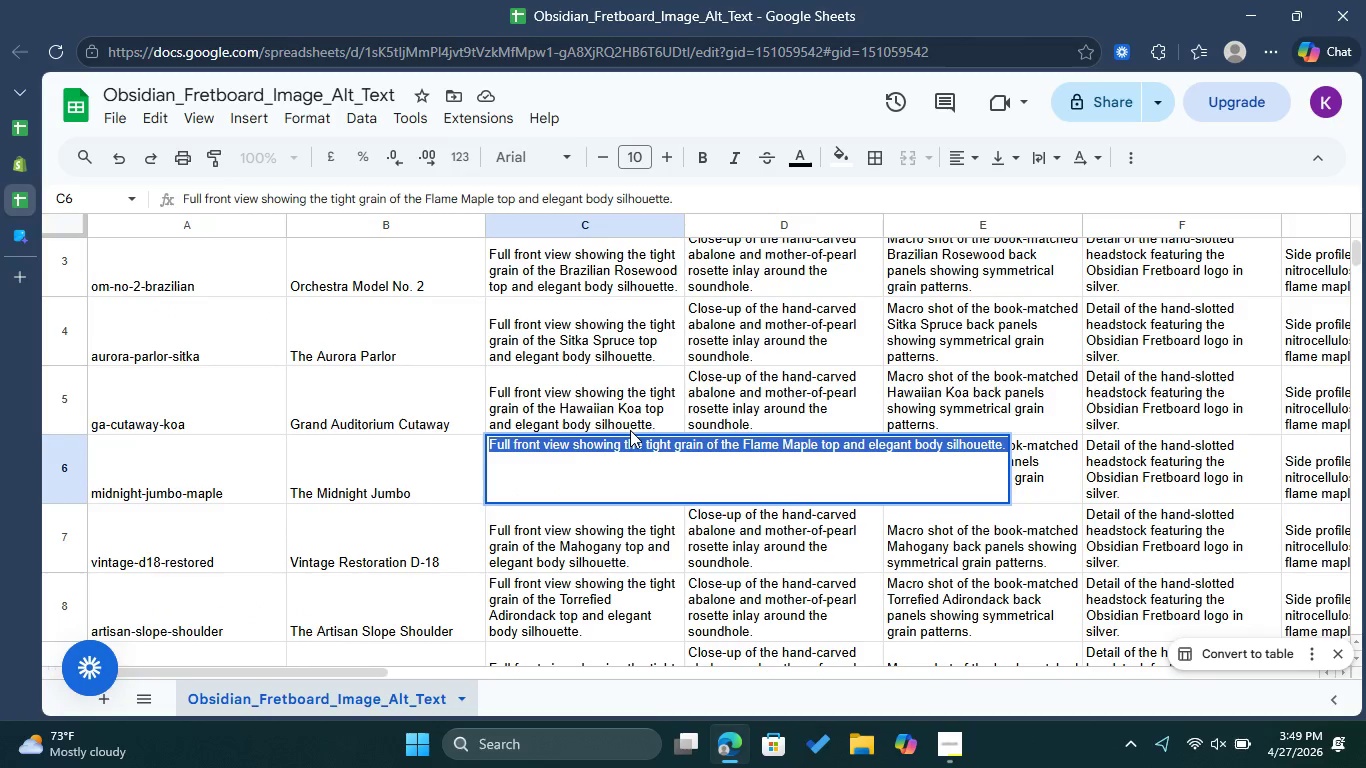 
key(Control+C)
 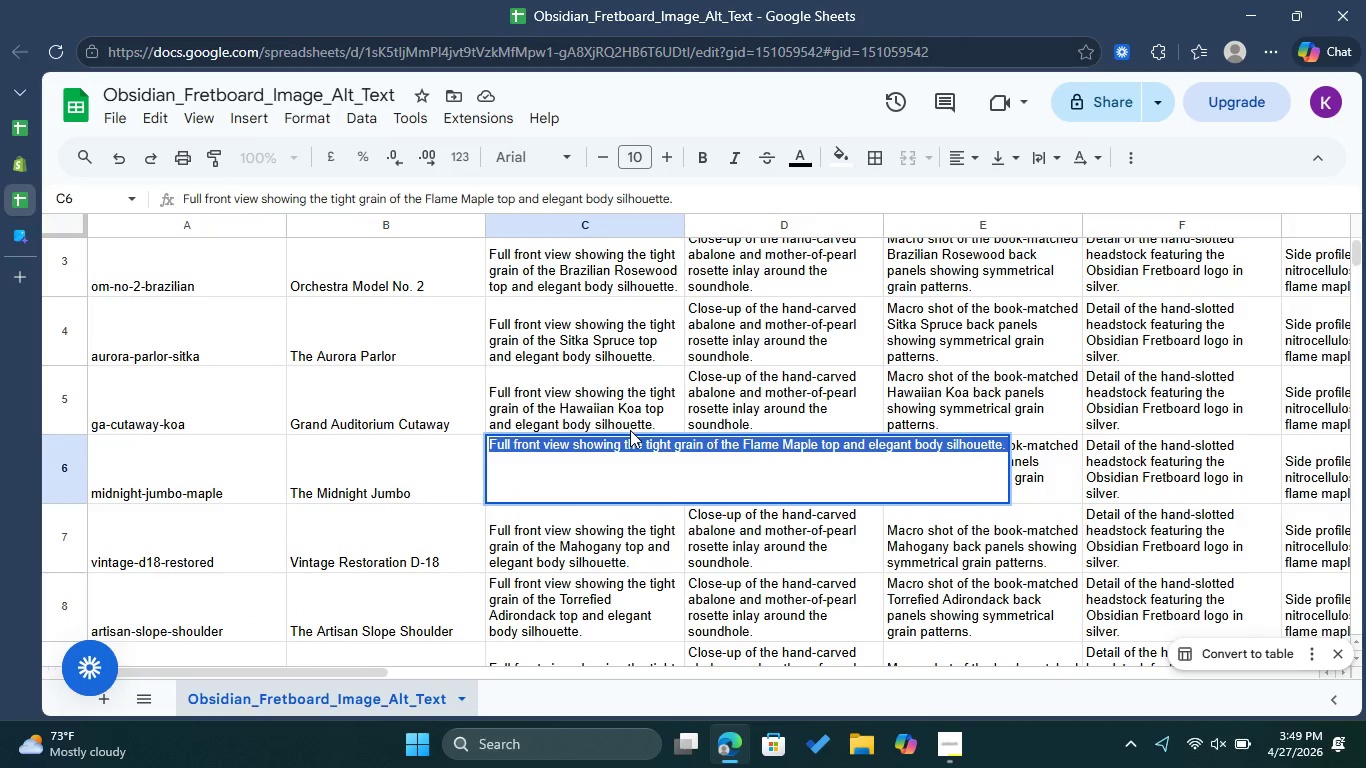 
key(Control+C)
 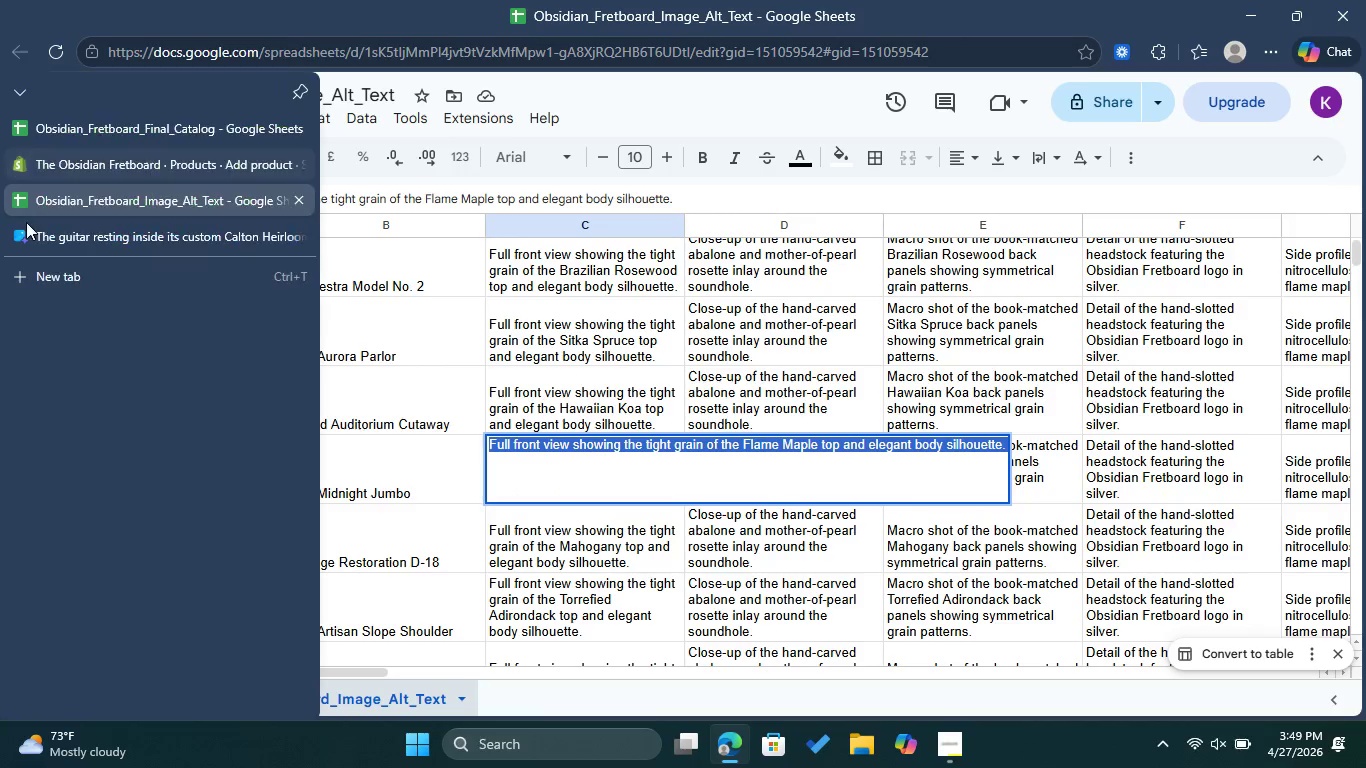 
left_click([28, 242])
 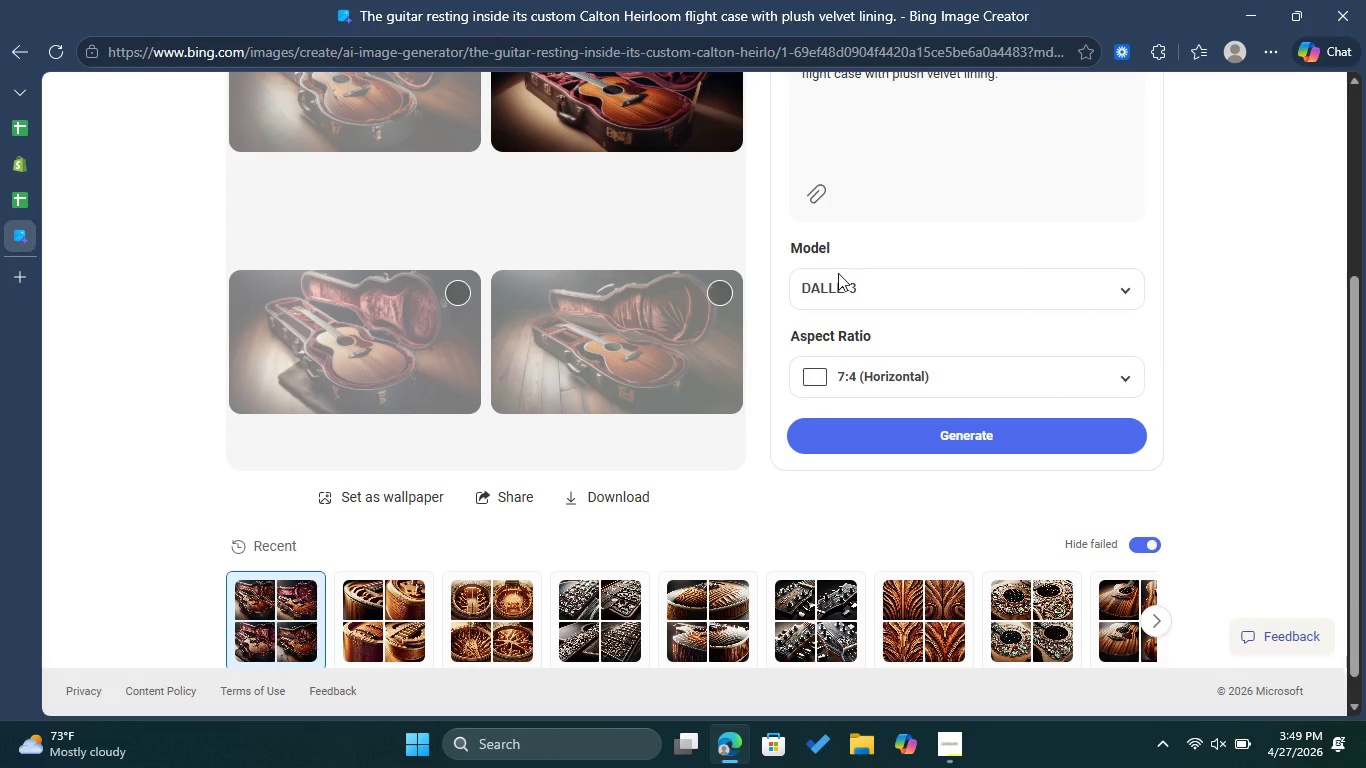 
scroll: coordinate [1010, 204], scroll_direction: up, amount: 3.0
 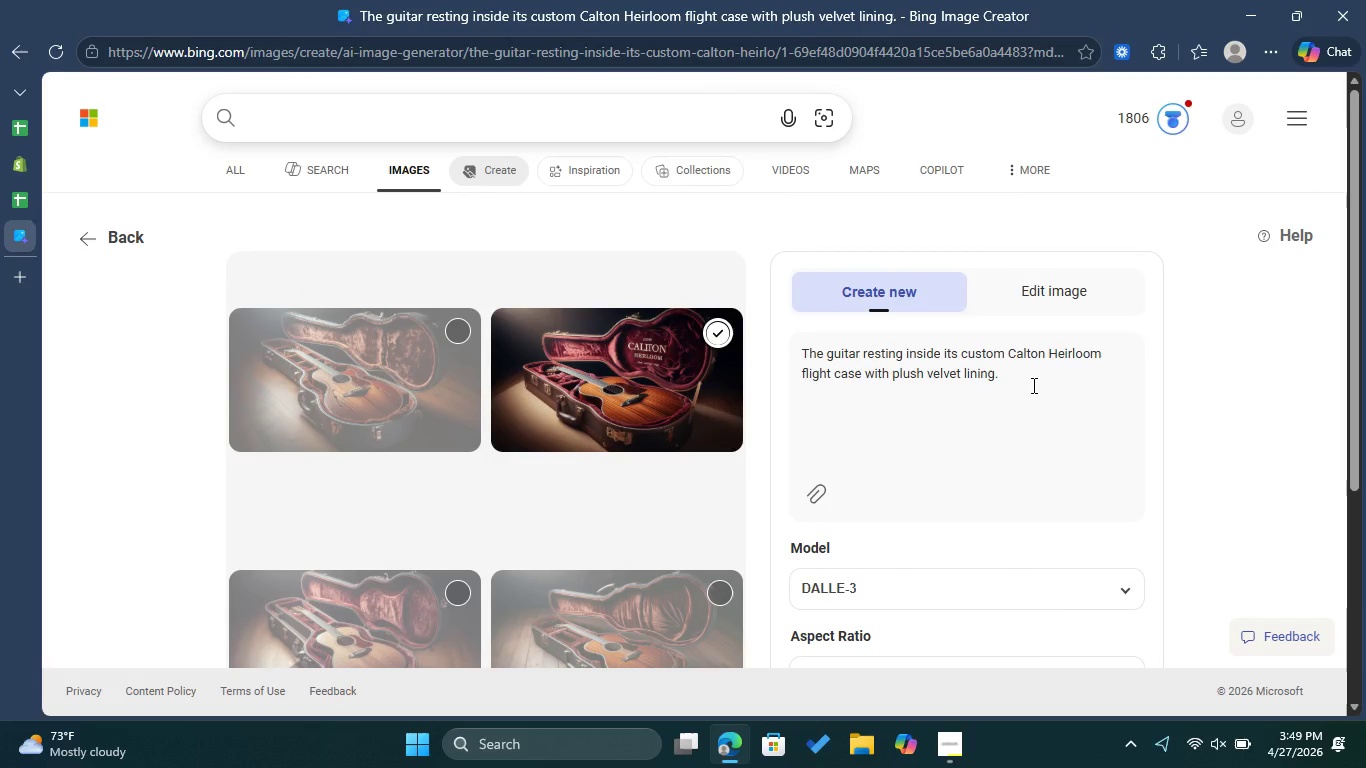 
left_click_drag(start_coordinate=[1032, 385], to_coordinate=[792, 355])
 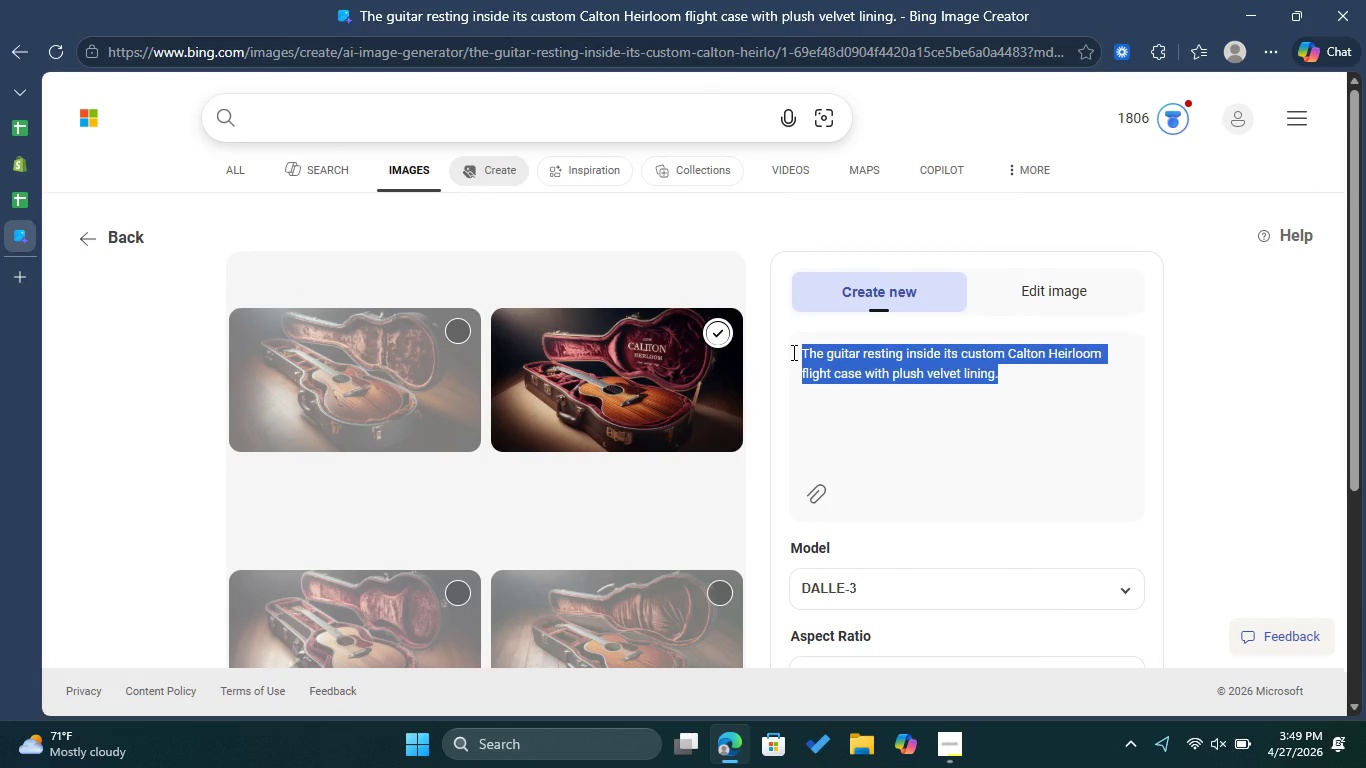 
key(Control+ControlLeft)
 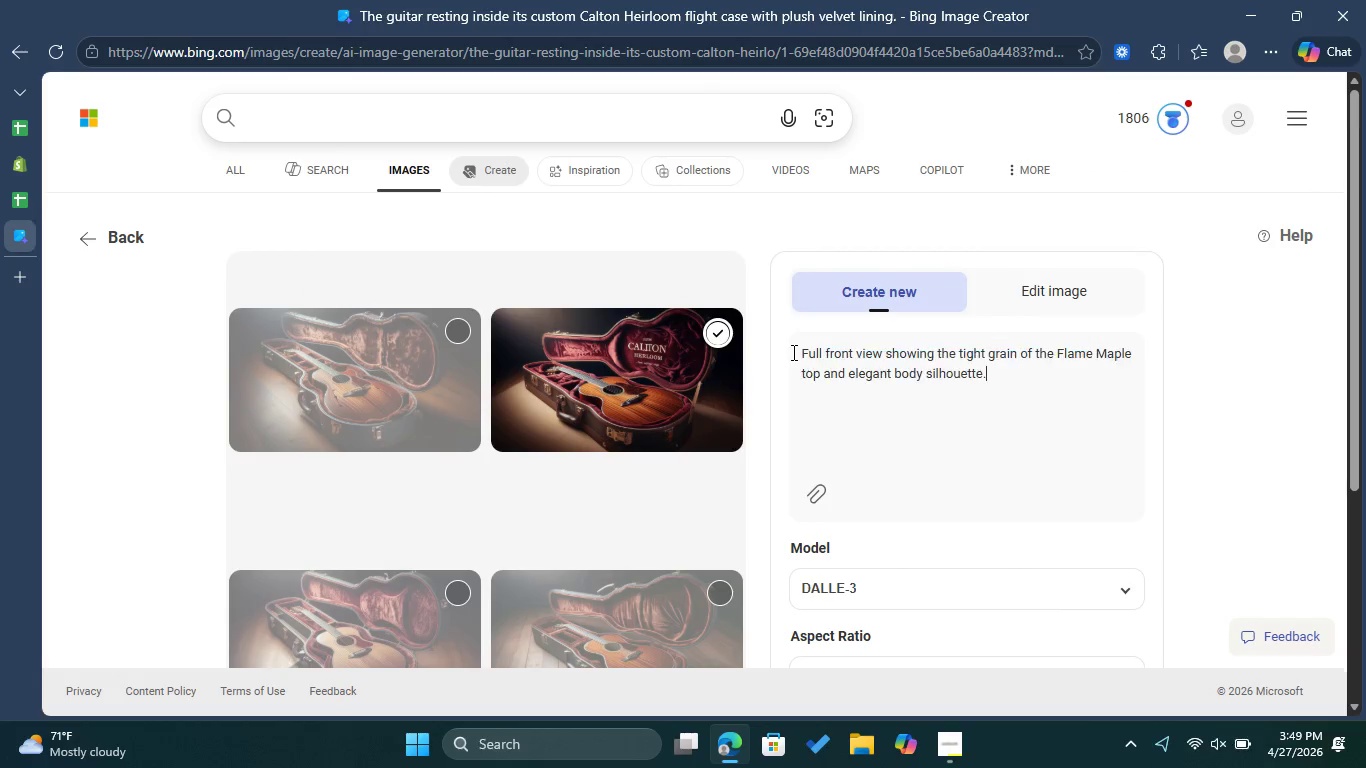 
key(Control+V)
 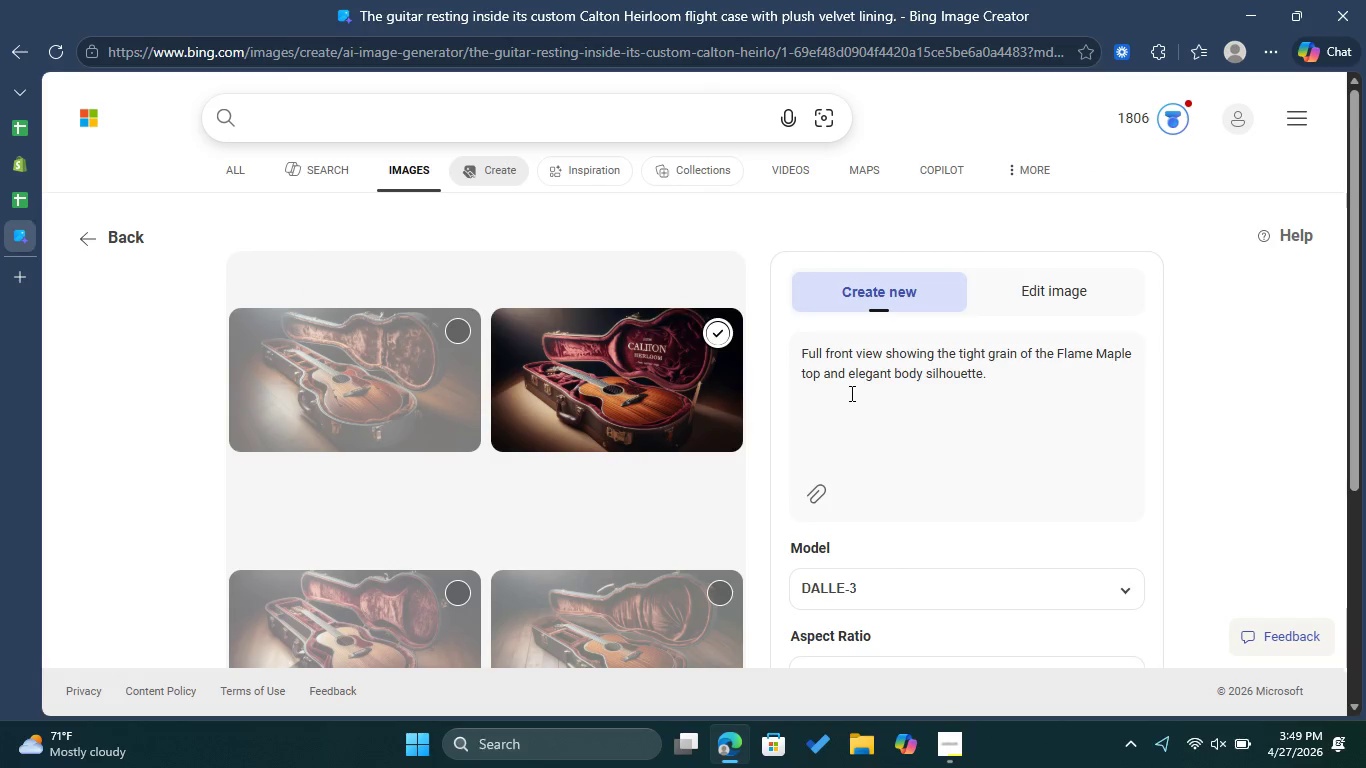 
scroll: coordinate [898, 407], scroll_direction: down, amount: 1.0
 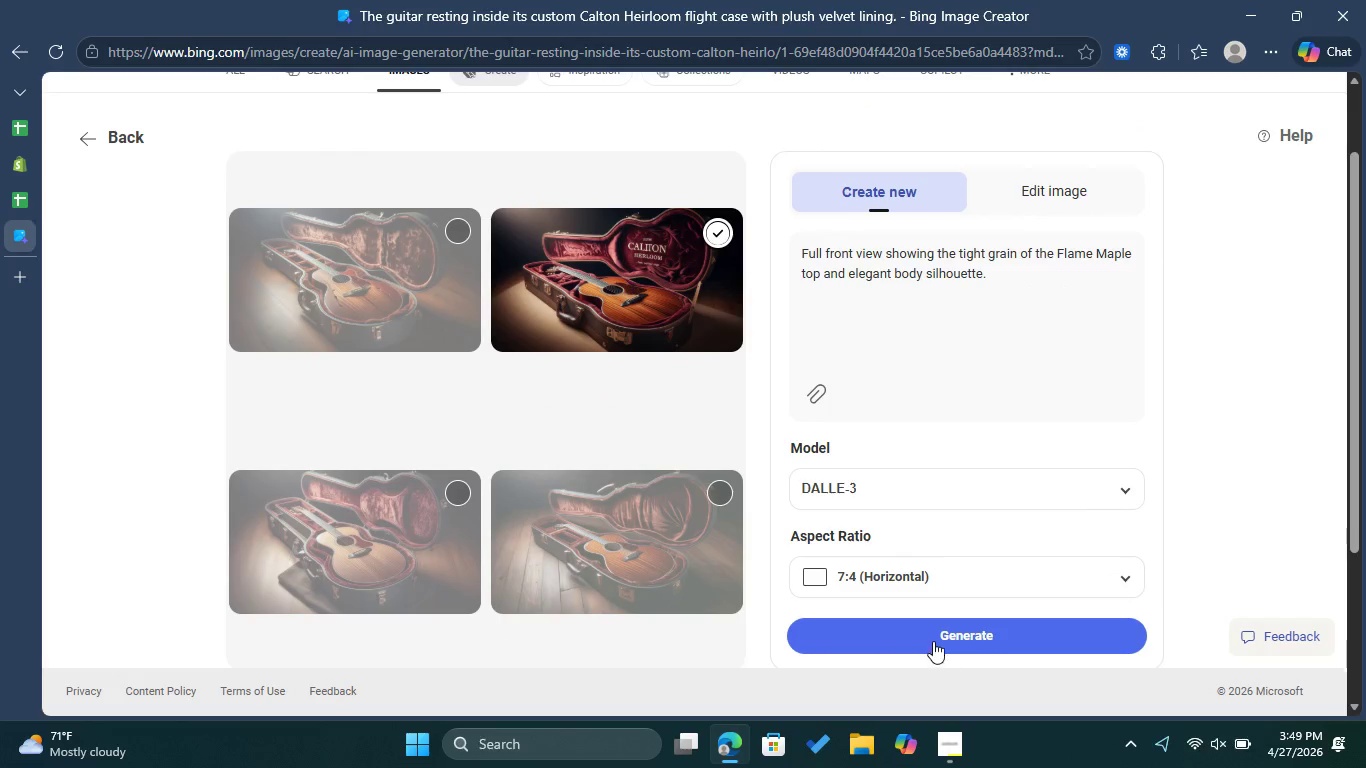 
left_click([933, 641])
 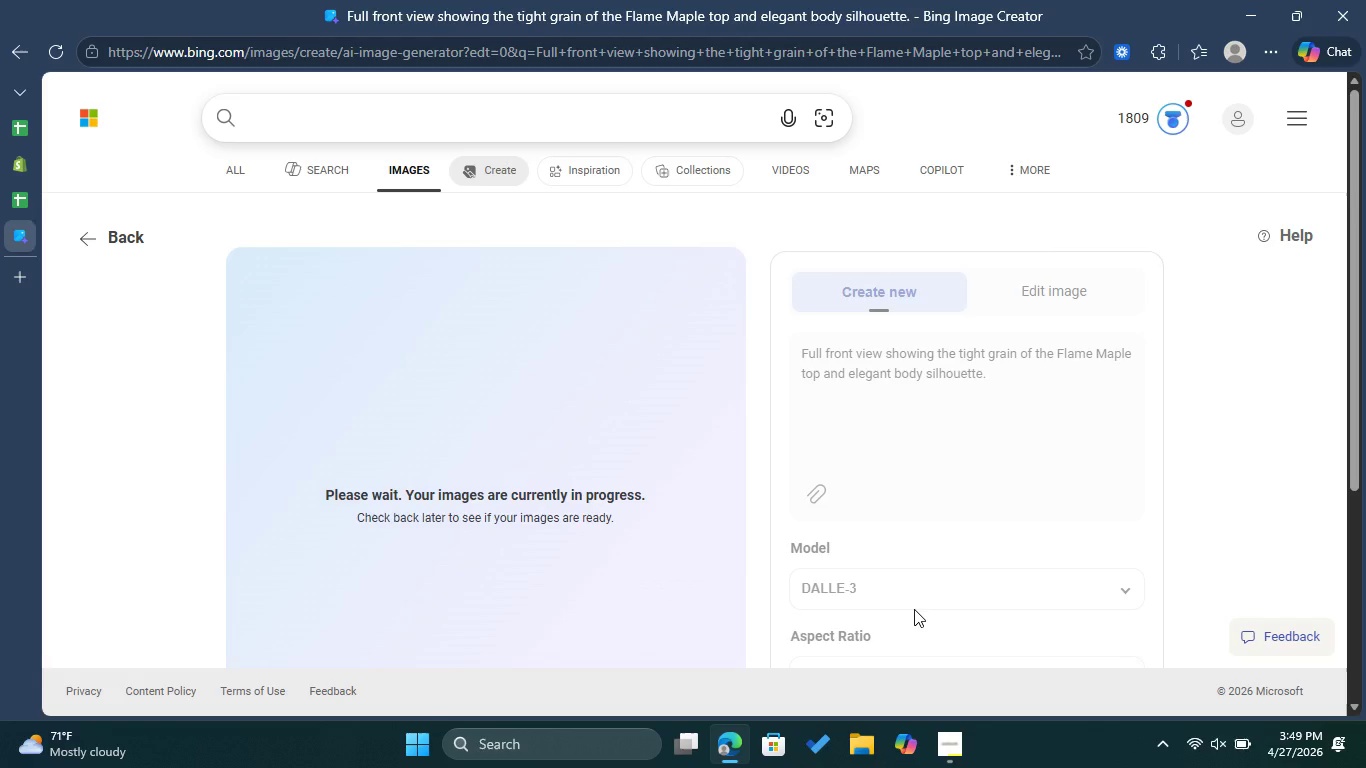 
wait(30.36)
 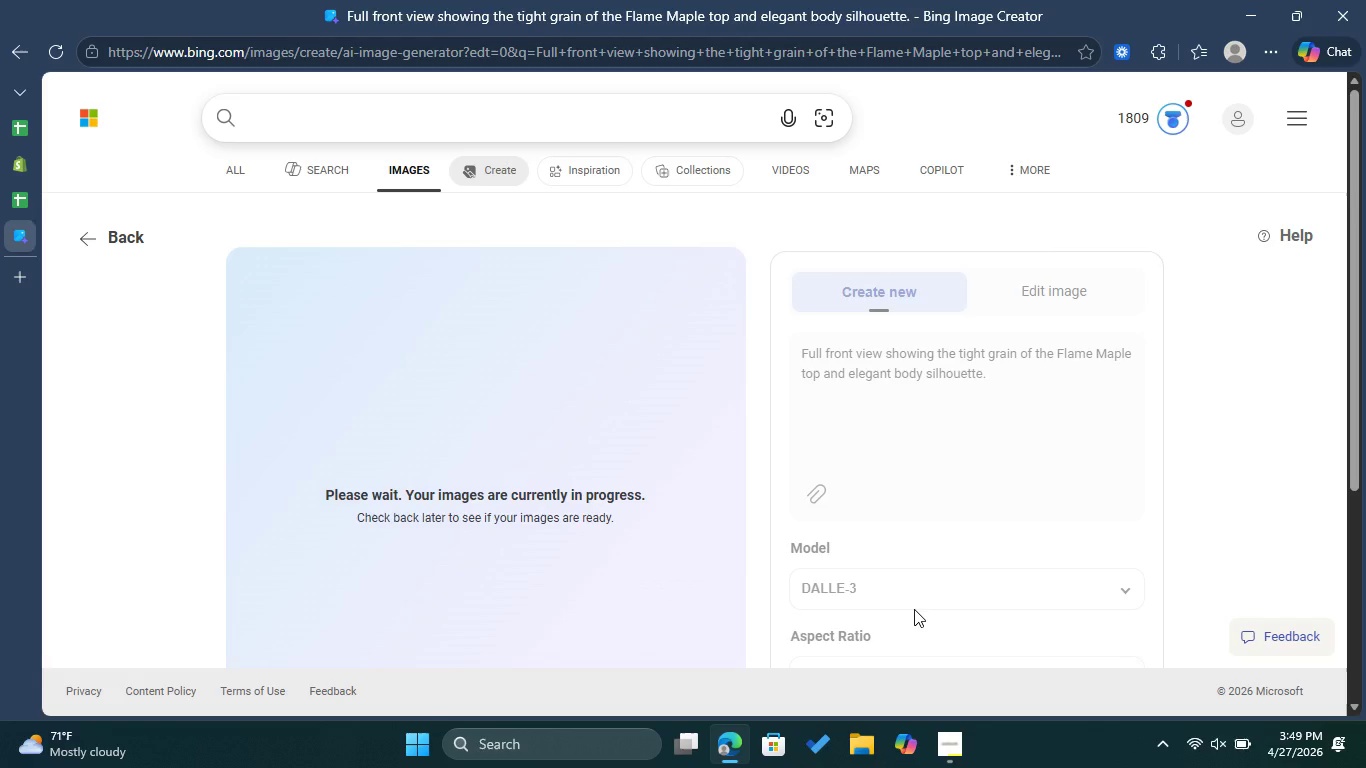 
left_click([55, 49])
 